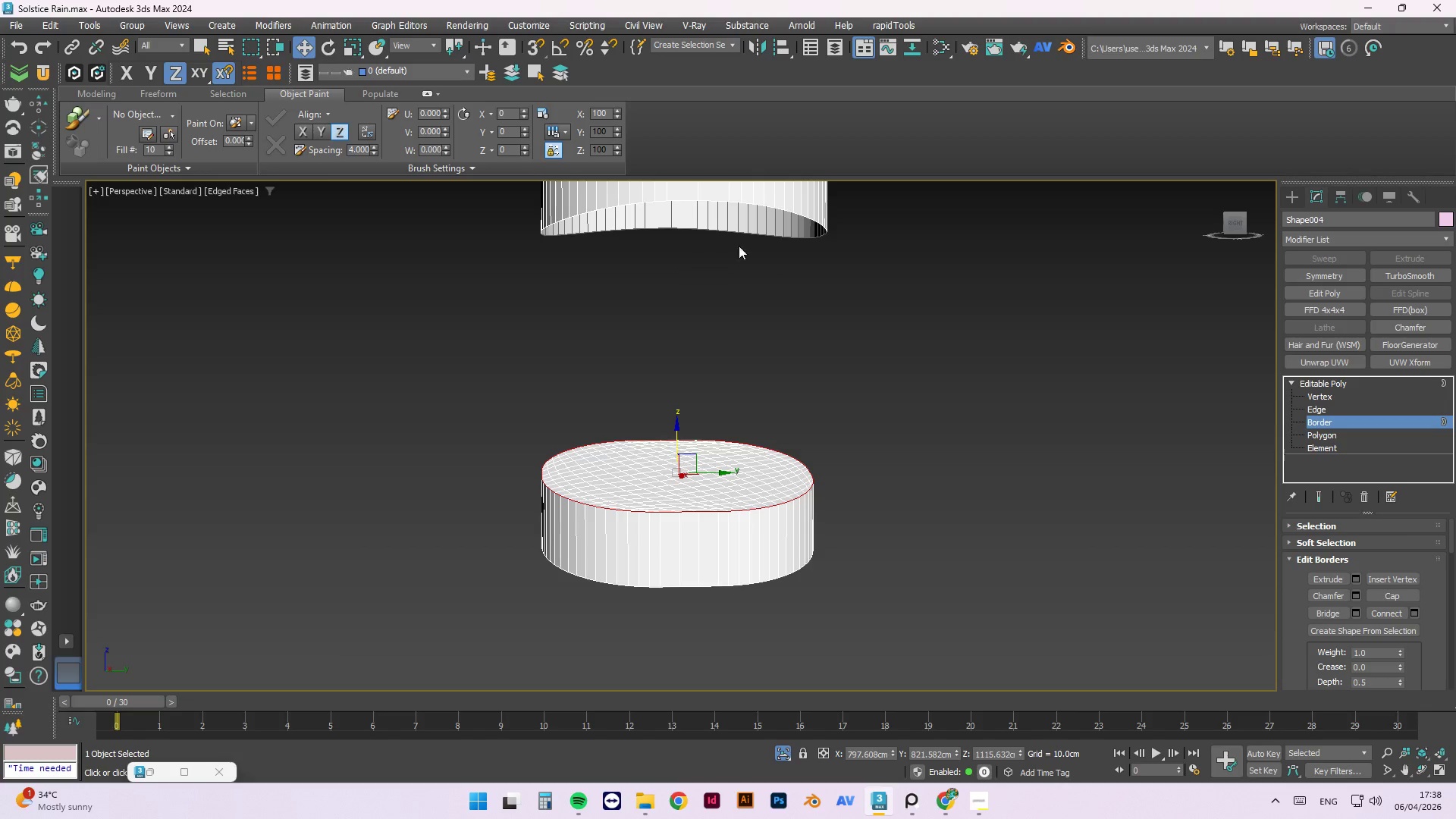 
key(Control+Z)
 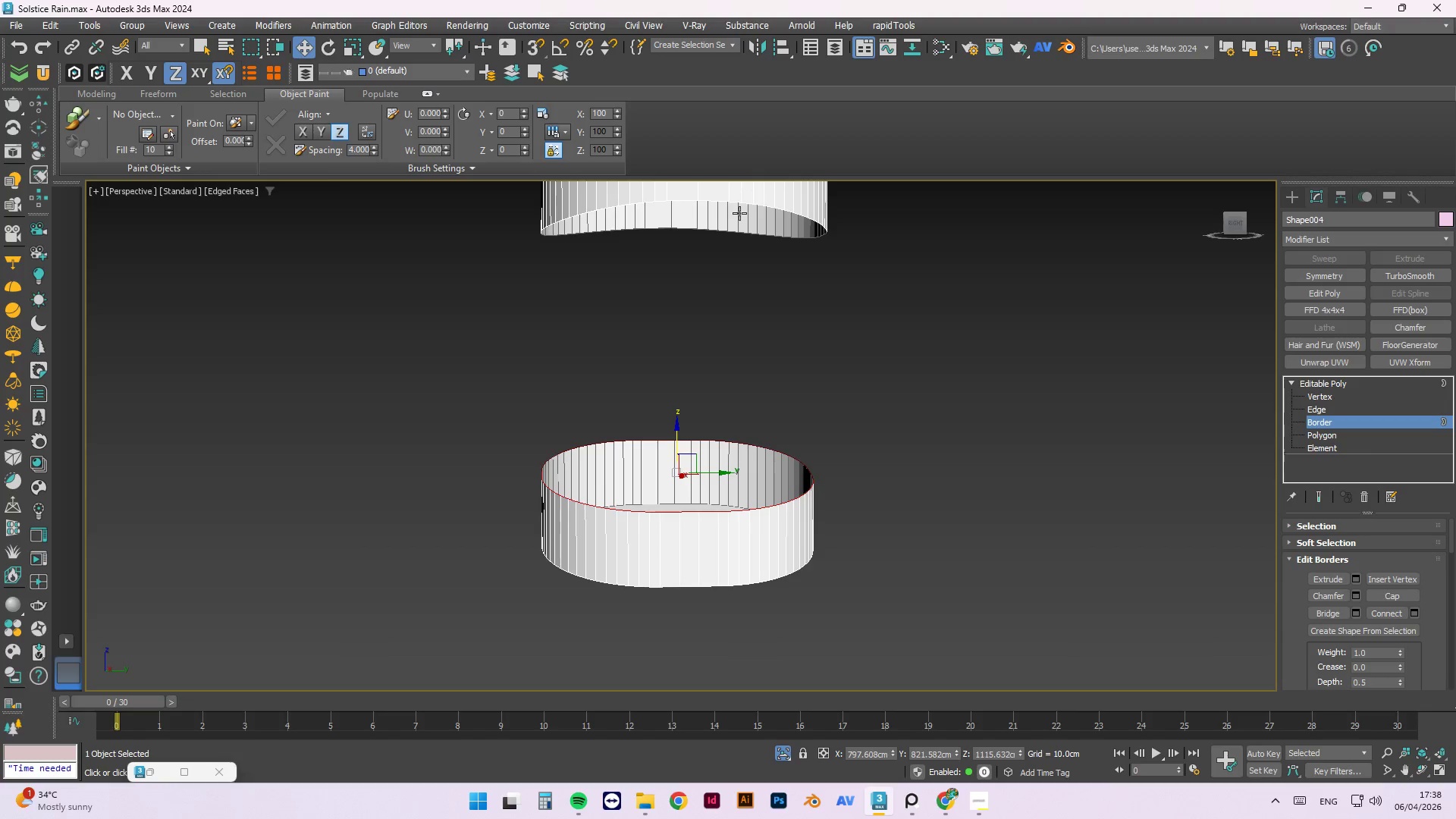 
scroll: coordinate [714, 206], scroll_direction: up, amount: 1.0
 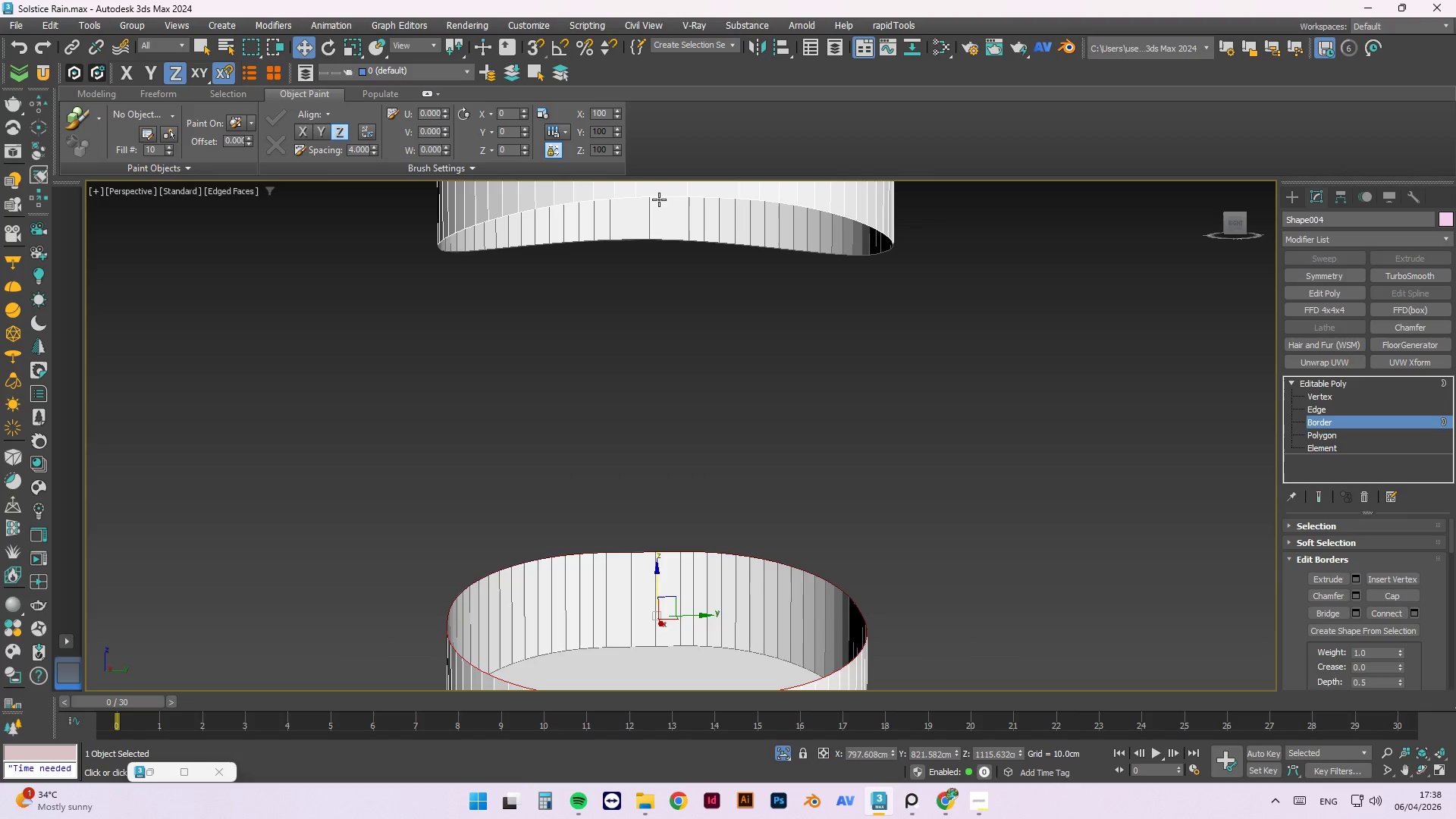 
hold_key(key=ControlLeft, duration=0.75)
left_click([661, 198])
 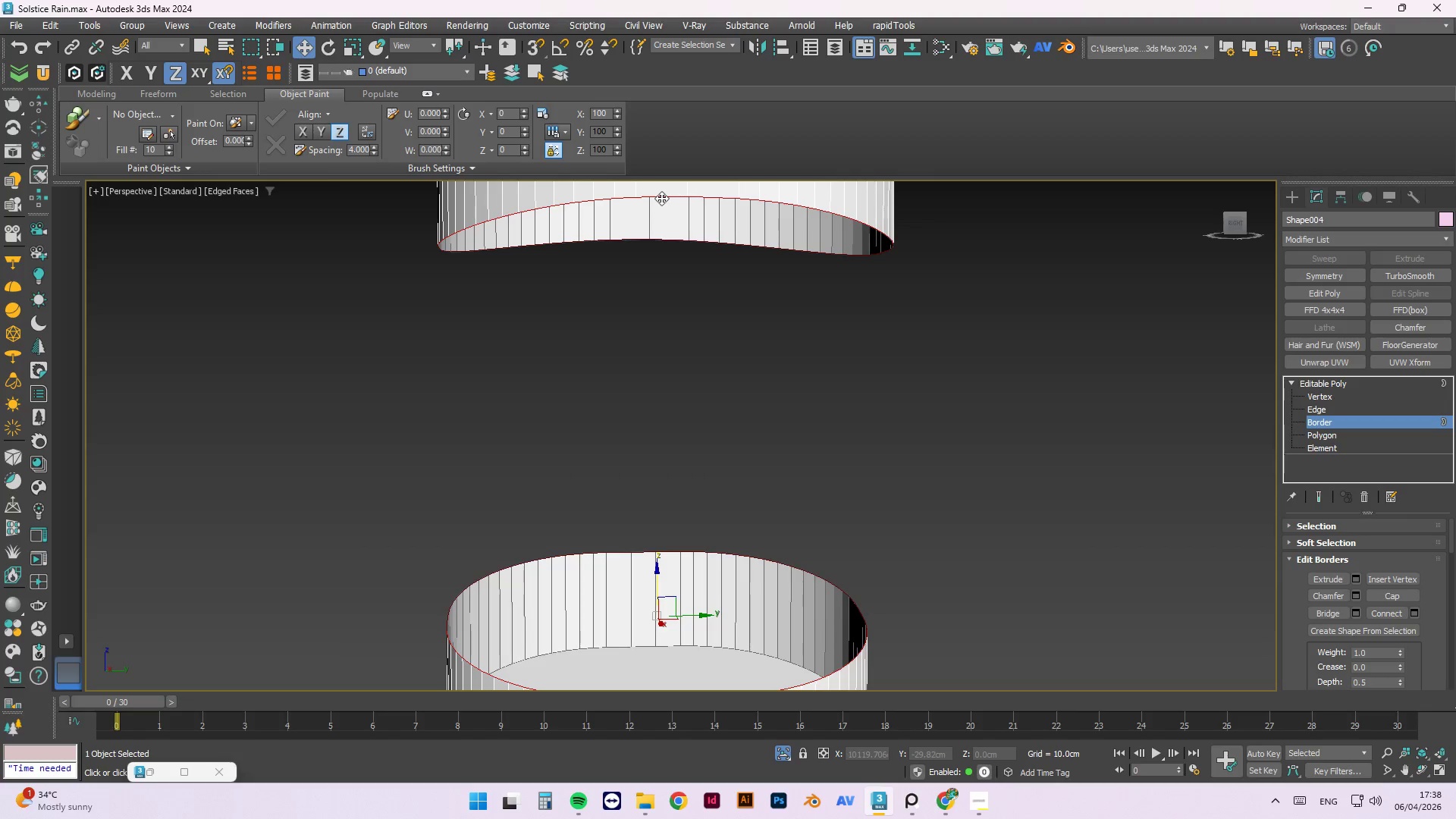 
hold_key(key=ControlLeft, duration=8.34)
scroll: coordinate [652, 200], scroll_direction: down, amount: 1.0
 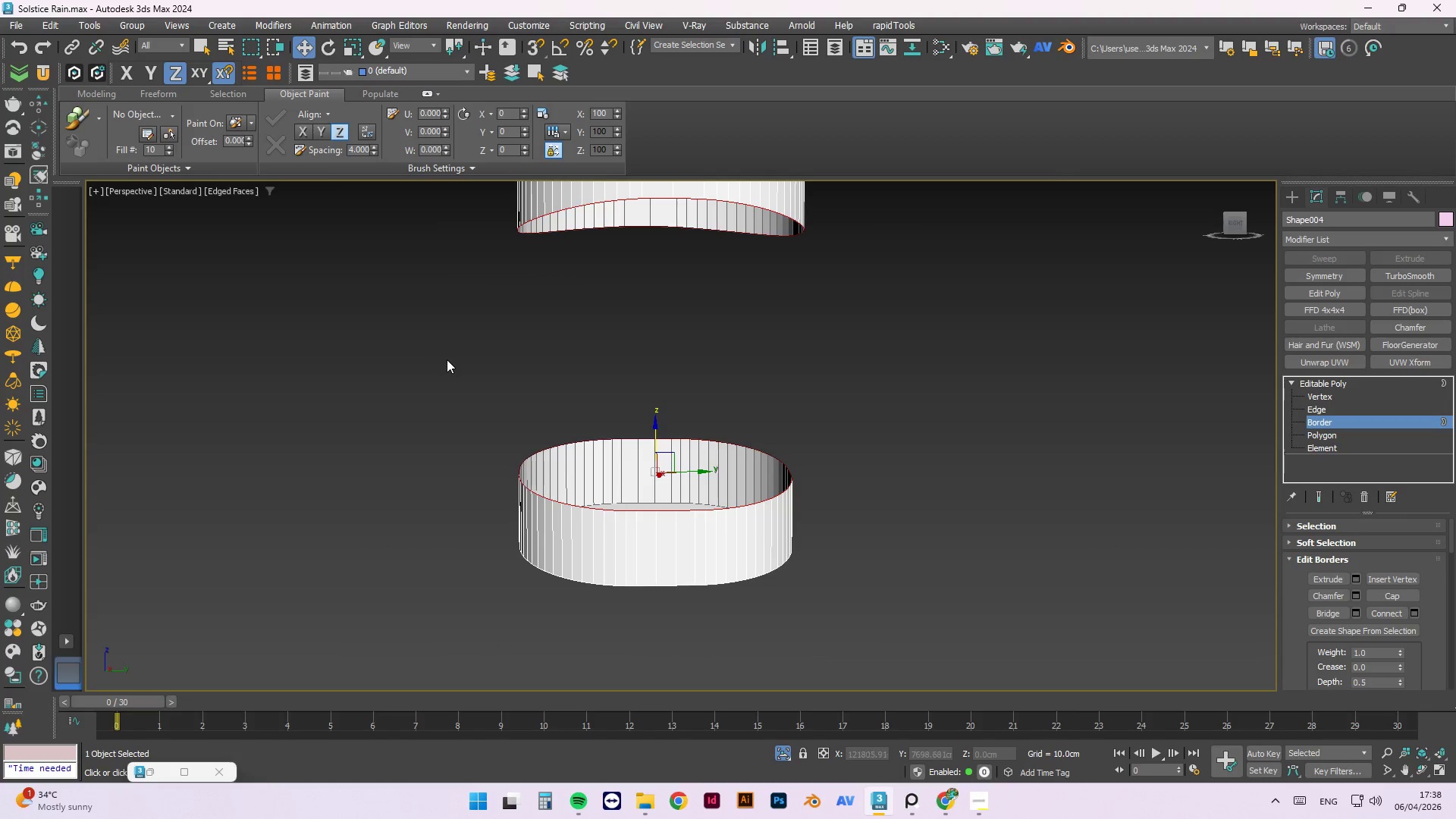 
type(xqc)
 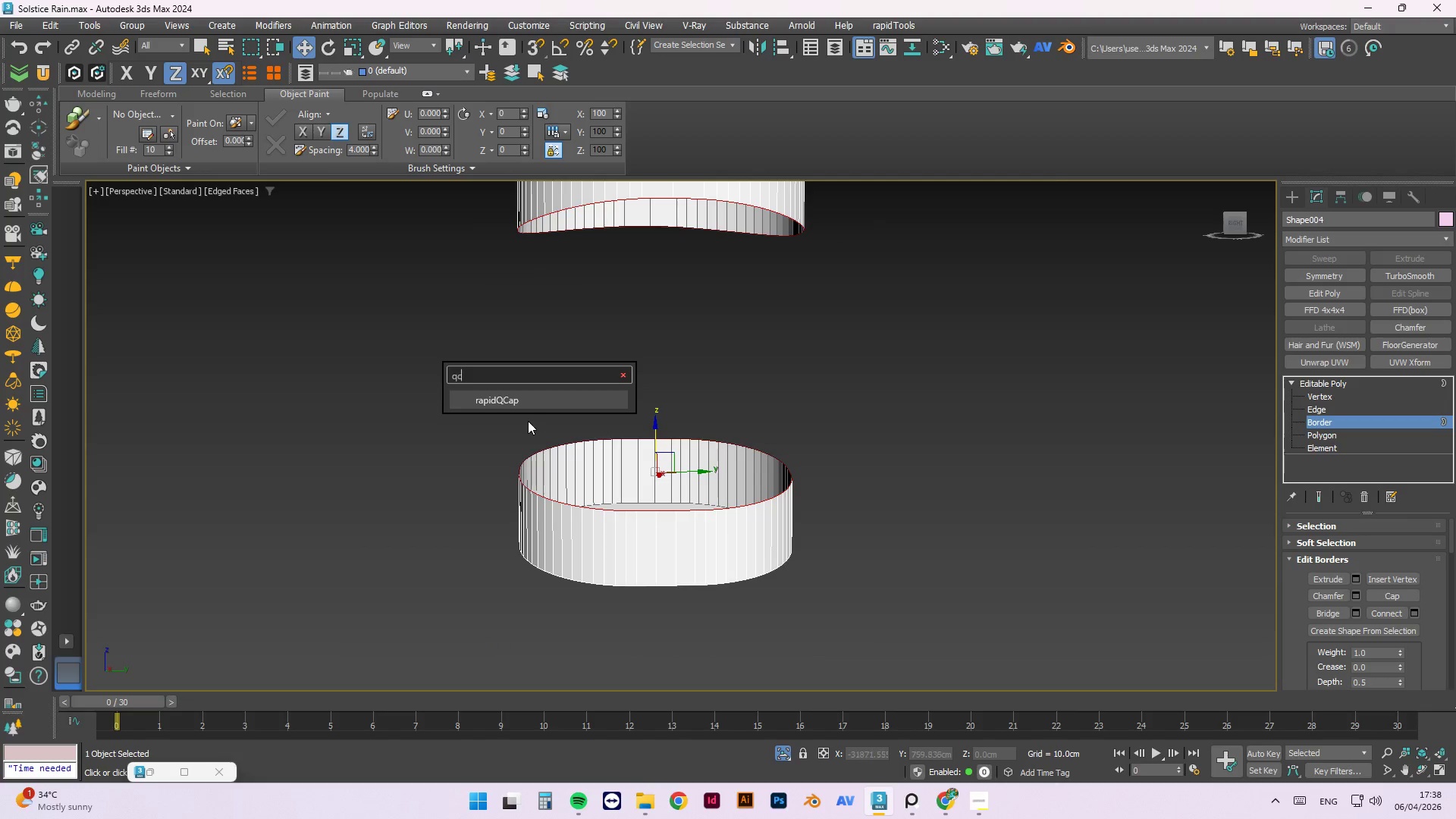 
left_click([519, 397])
 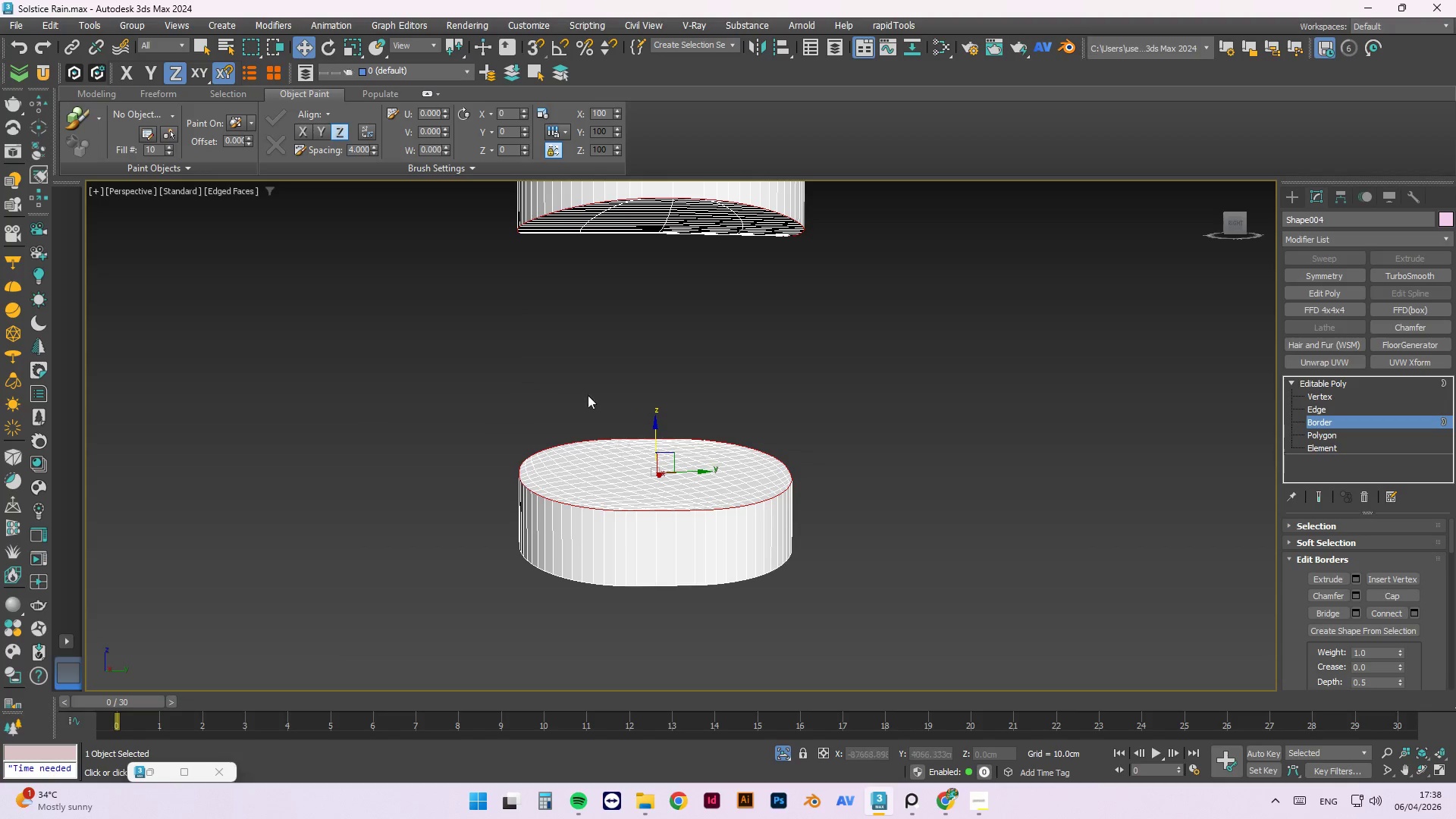 
scroll: coordinate [605, 408], scroll_direction: up, amount: 1.0
 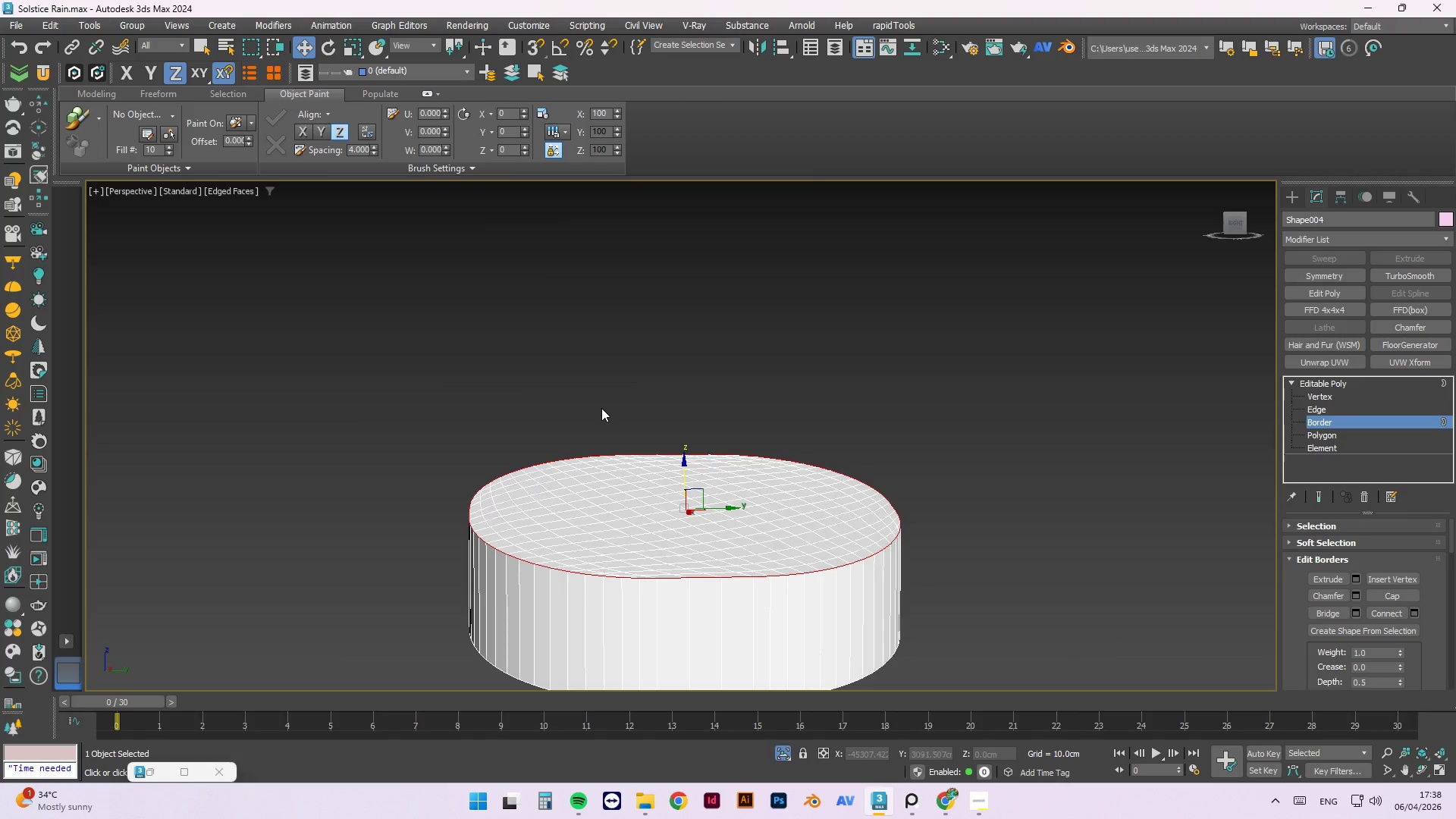 
key(Control+Z)
 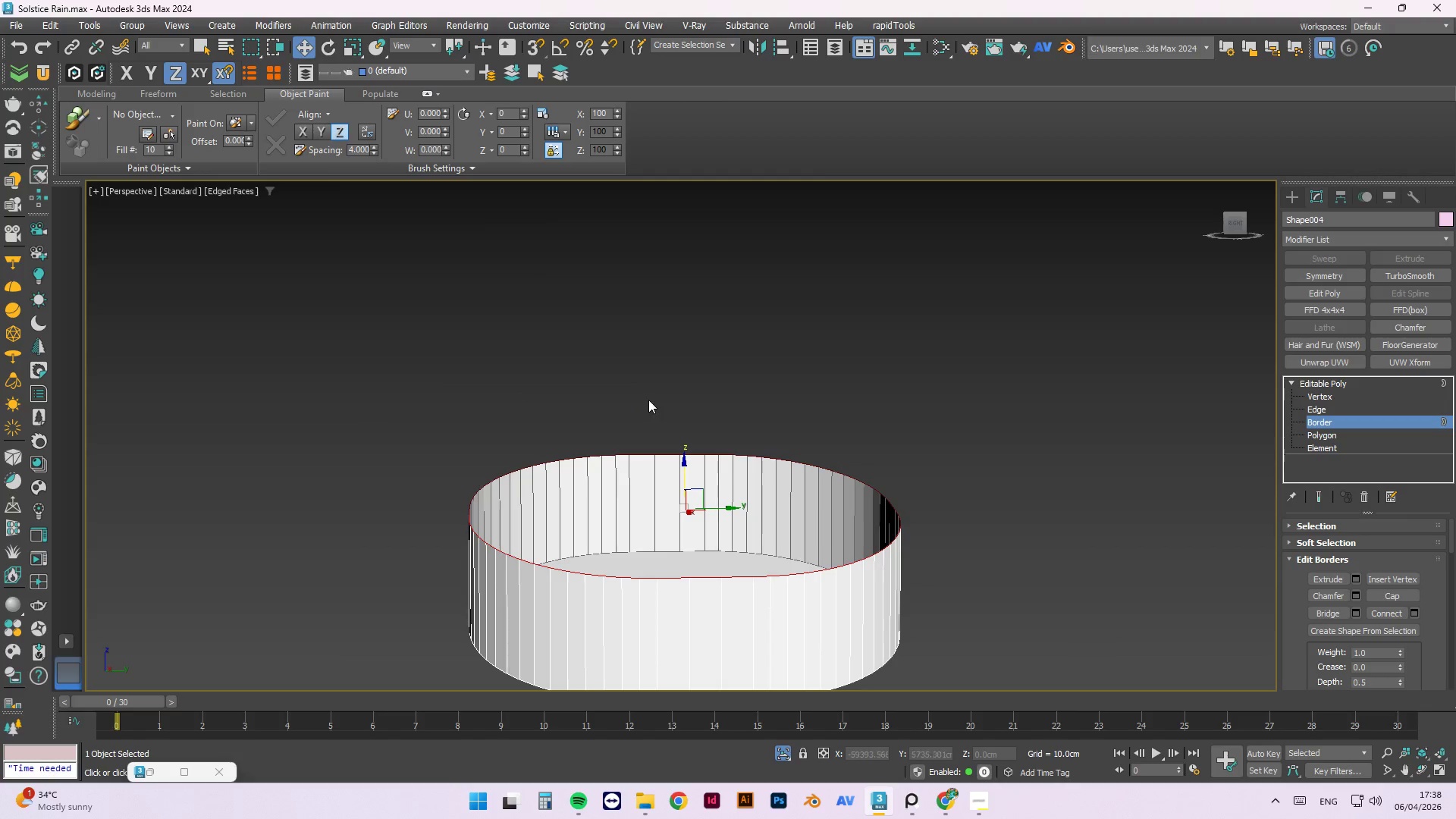 
scroll: coordinate [661, 450], scroll_direction: down, amount: 2.0
 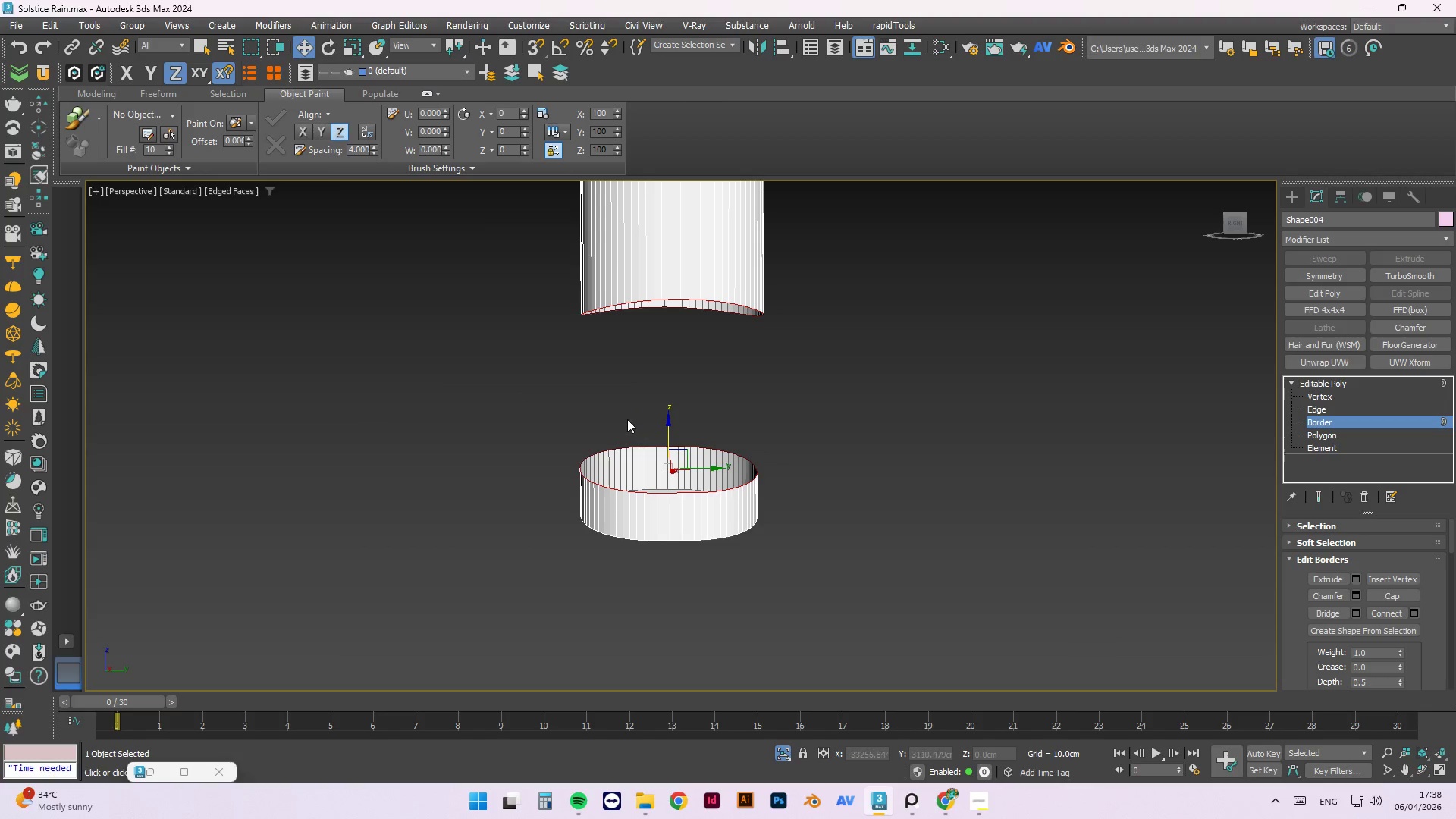 
scroll: coordinate [626, 418], scroll_direction: up, amount: 1.0
 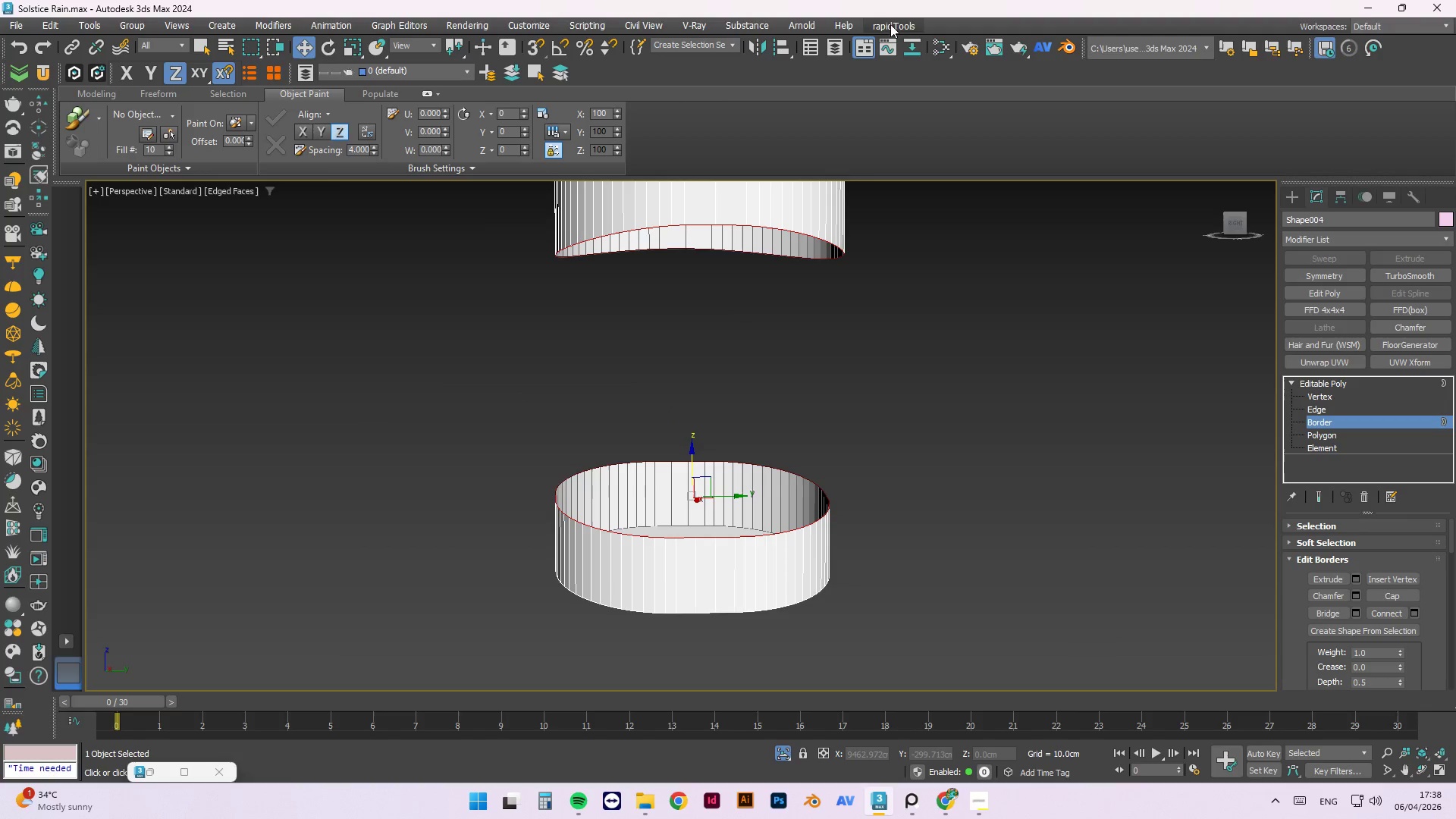 
left_click([890, 20])
 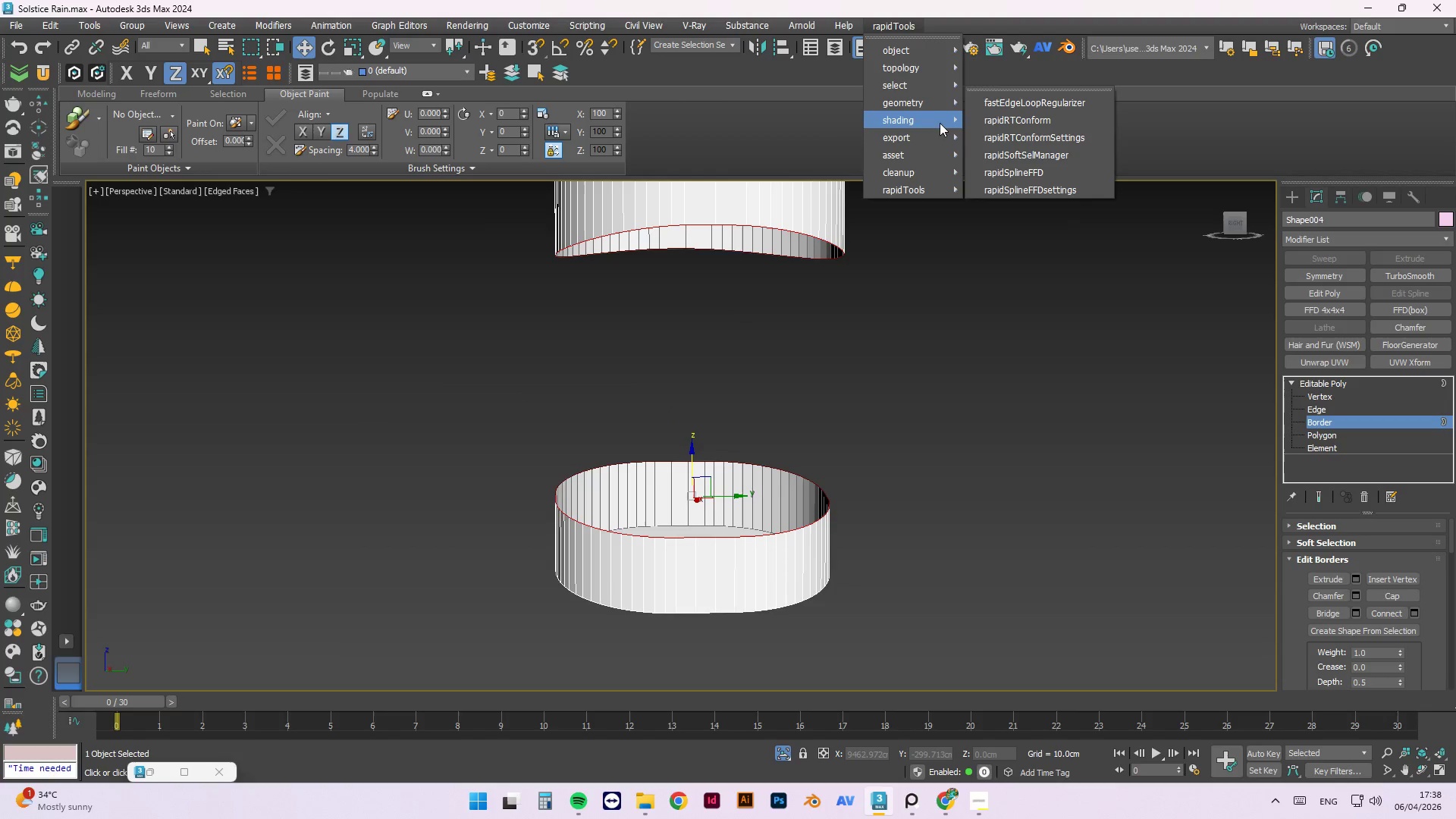 
mouse_move([932, 64])
 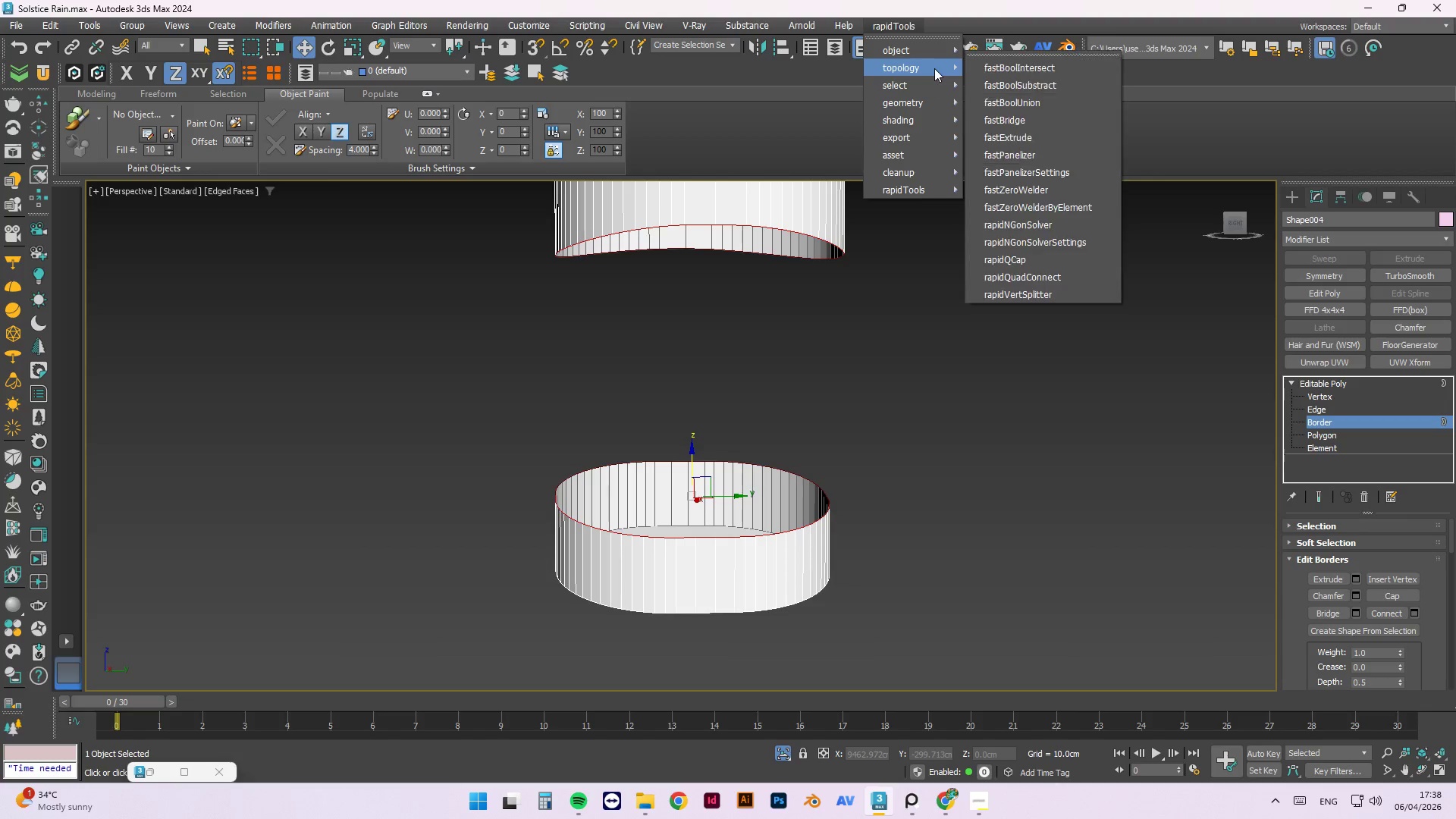 
left_click([1031, 116])
 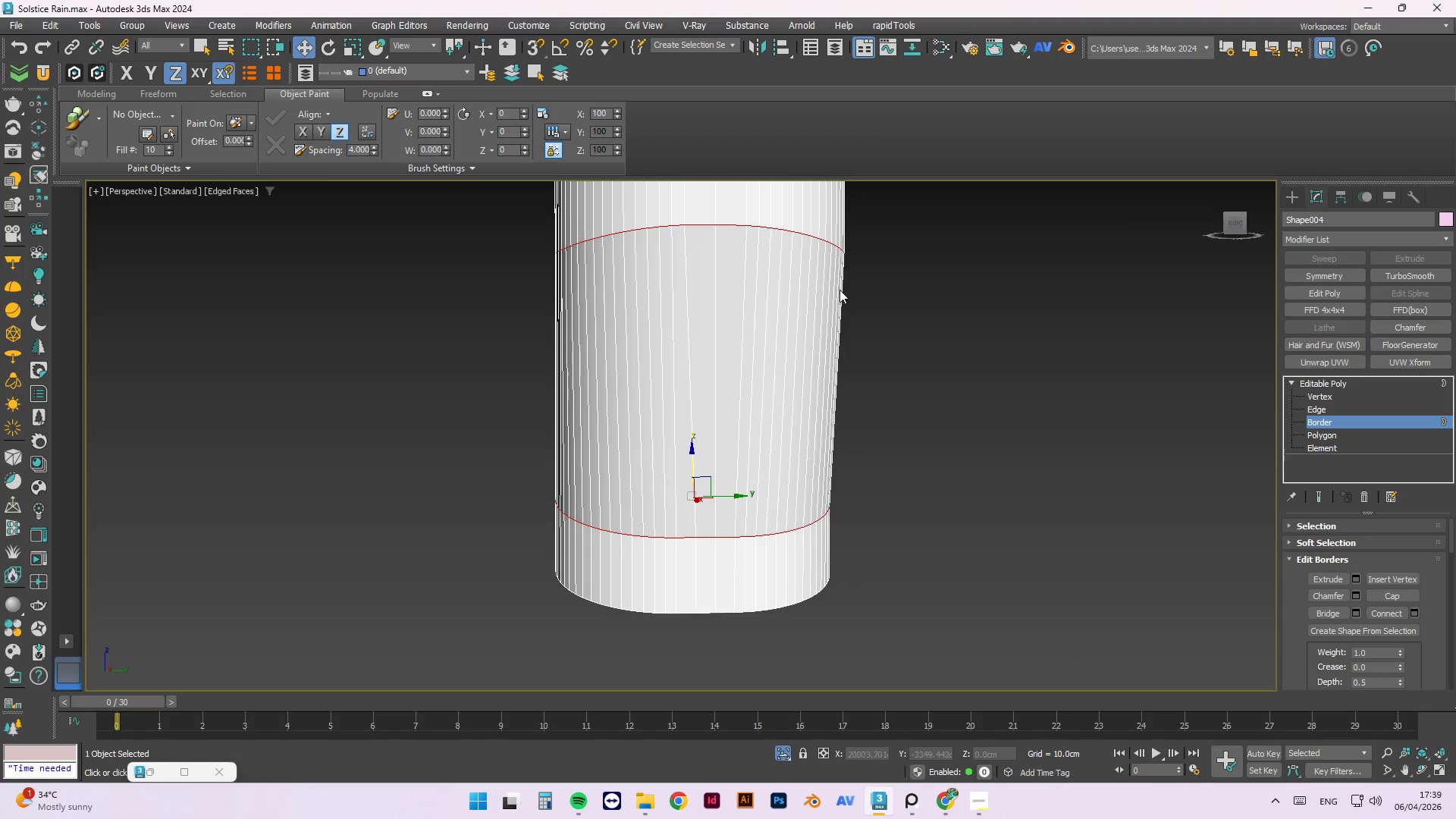 
hold_key(key=AltLeft, duration=1.25)
 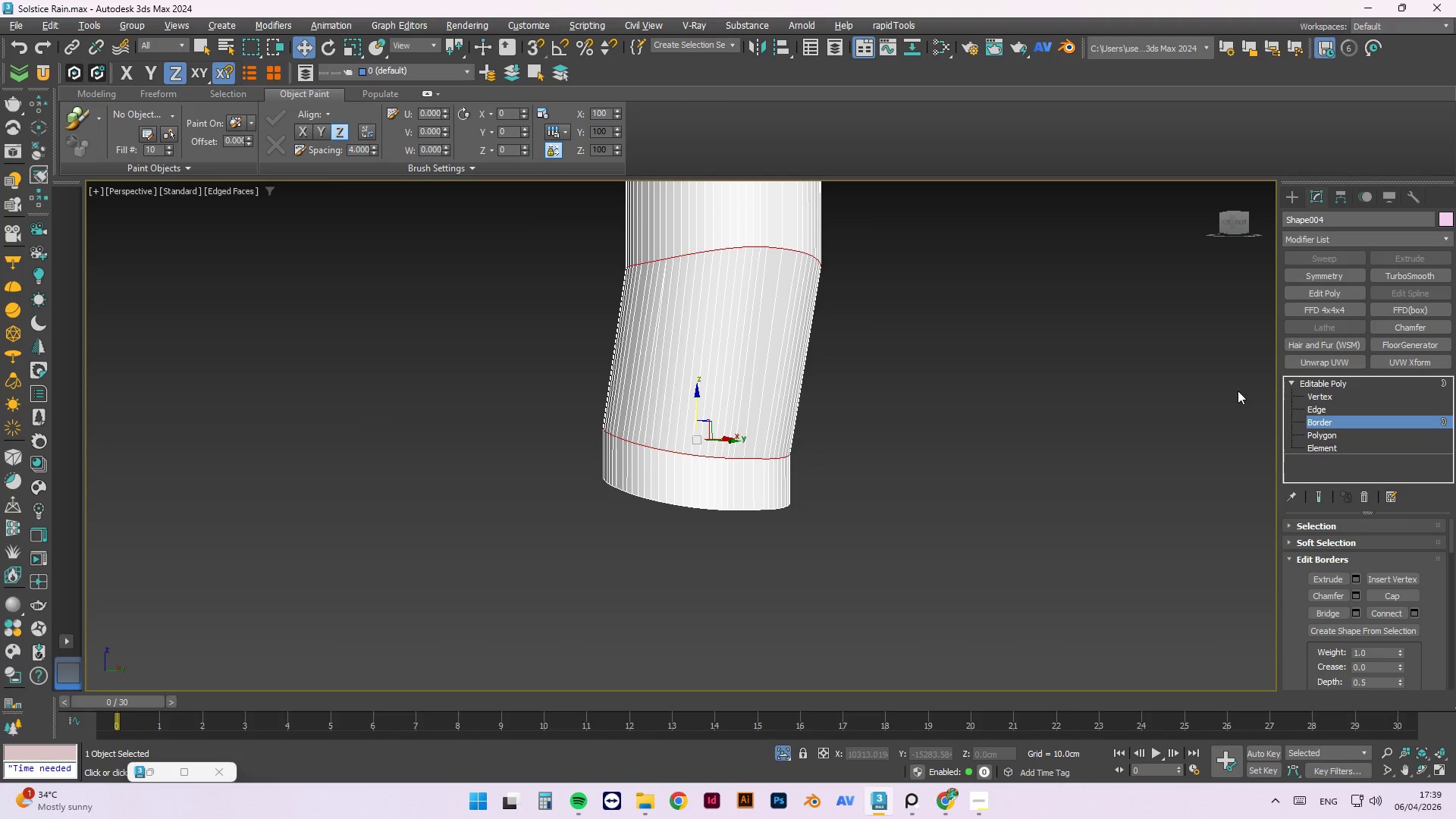 
scroll: coordinate [743, 308], scroll_direction: down, amount: 1.0
 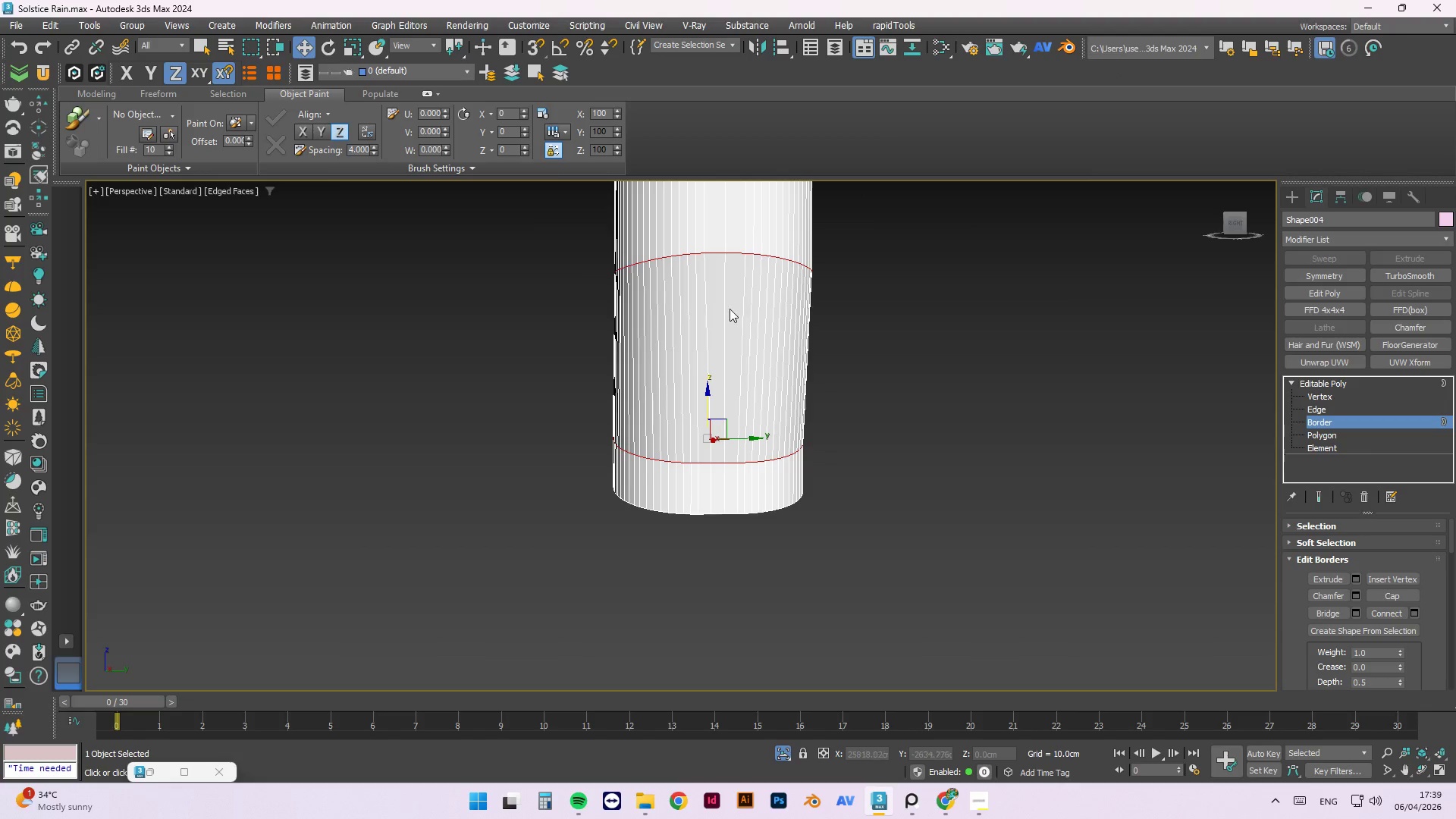 
hold_key(key=AltLeft, duration=10.98)
scroll: coordinate [774, 601], scroll_direction: down, amount: 3.0
 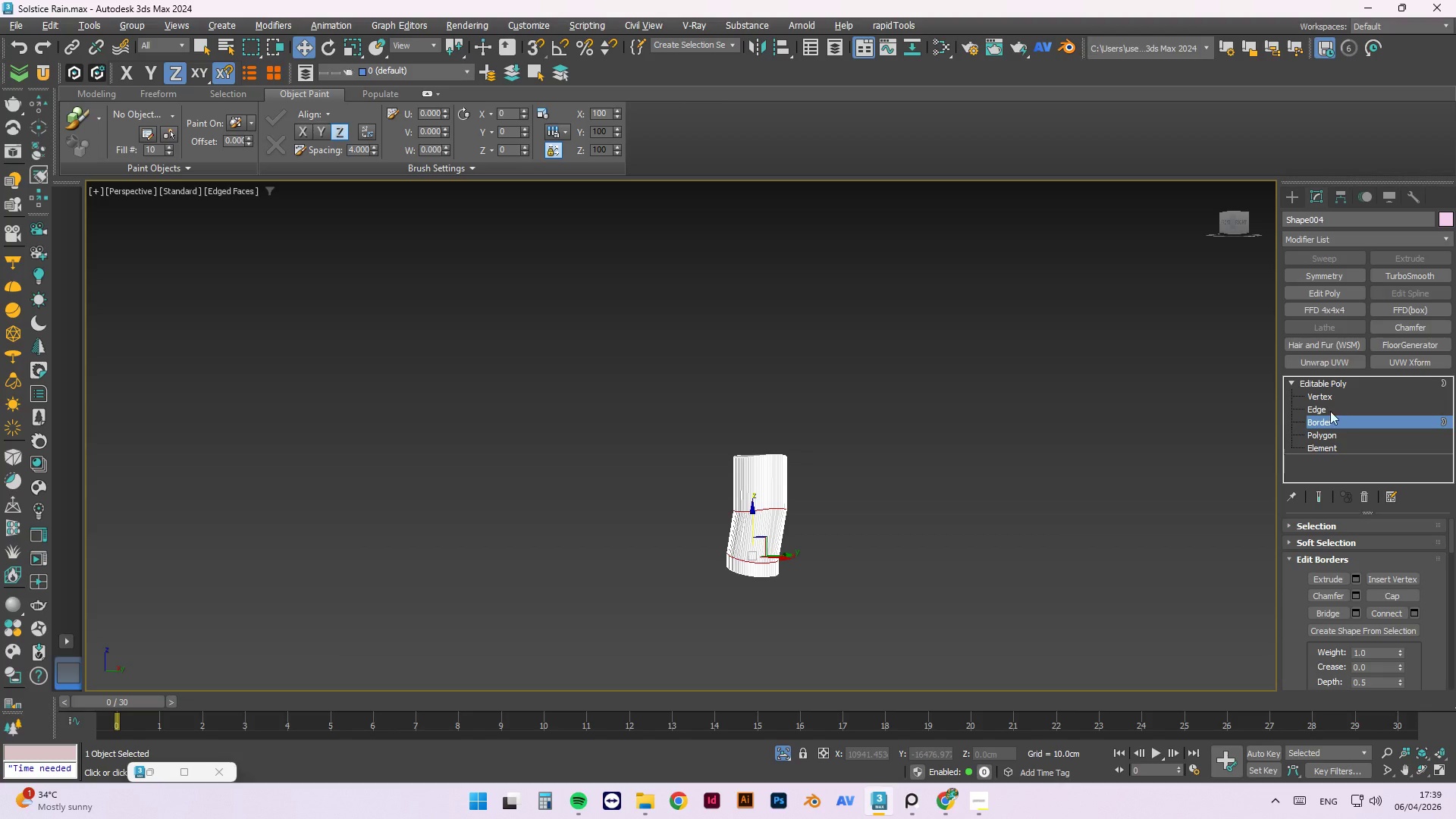 
left_click([1329, 398])
 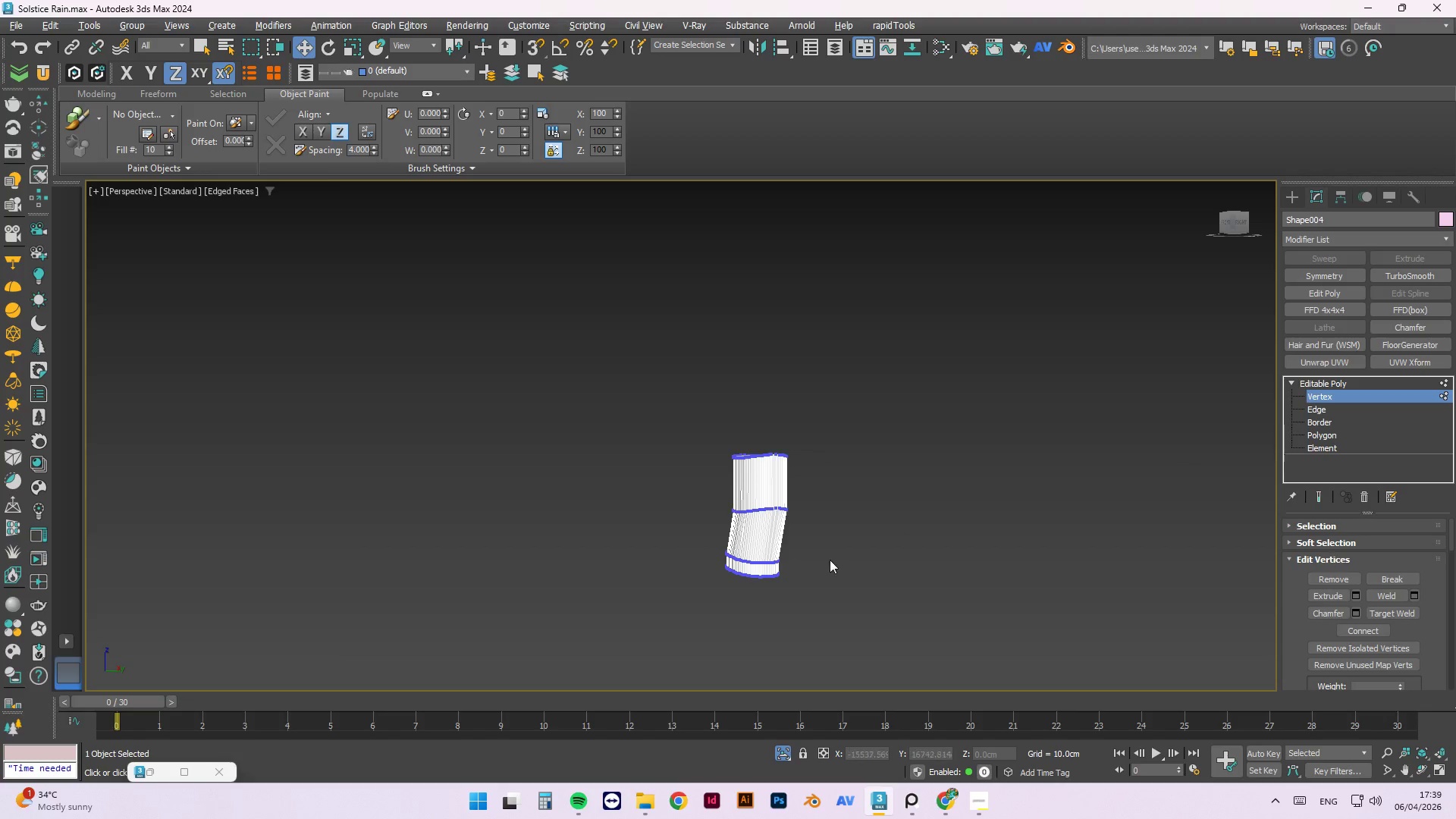 
left_click_drag(start_coordinate=[536, 379], to_coordinate=[709, 409])
 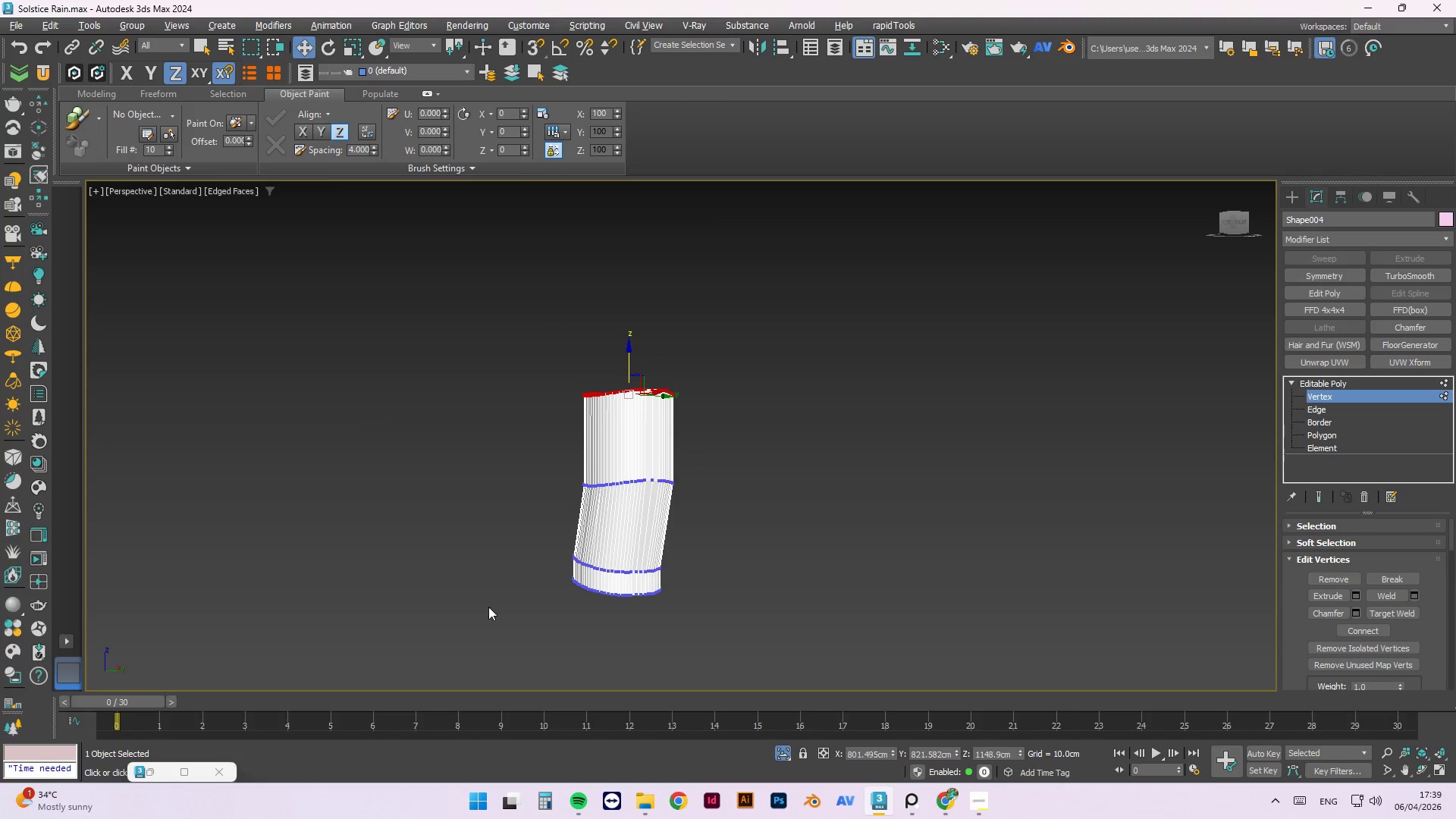 
scroll: coordinate [628, 582], scroll_direction: up, amount: 1.0
 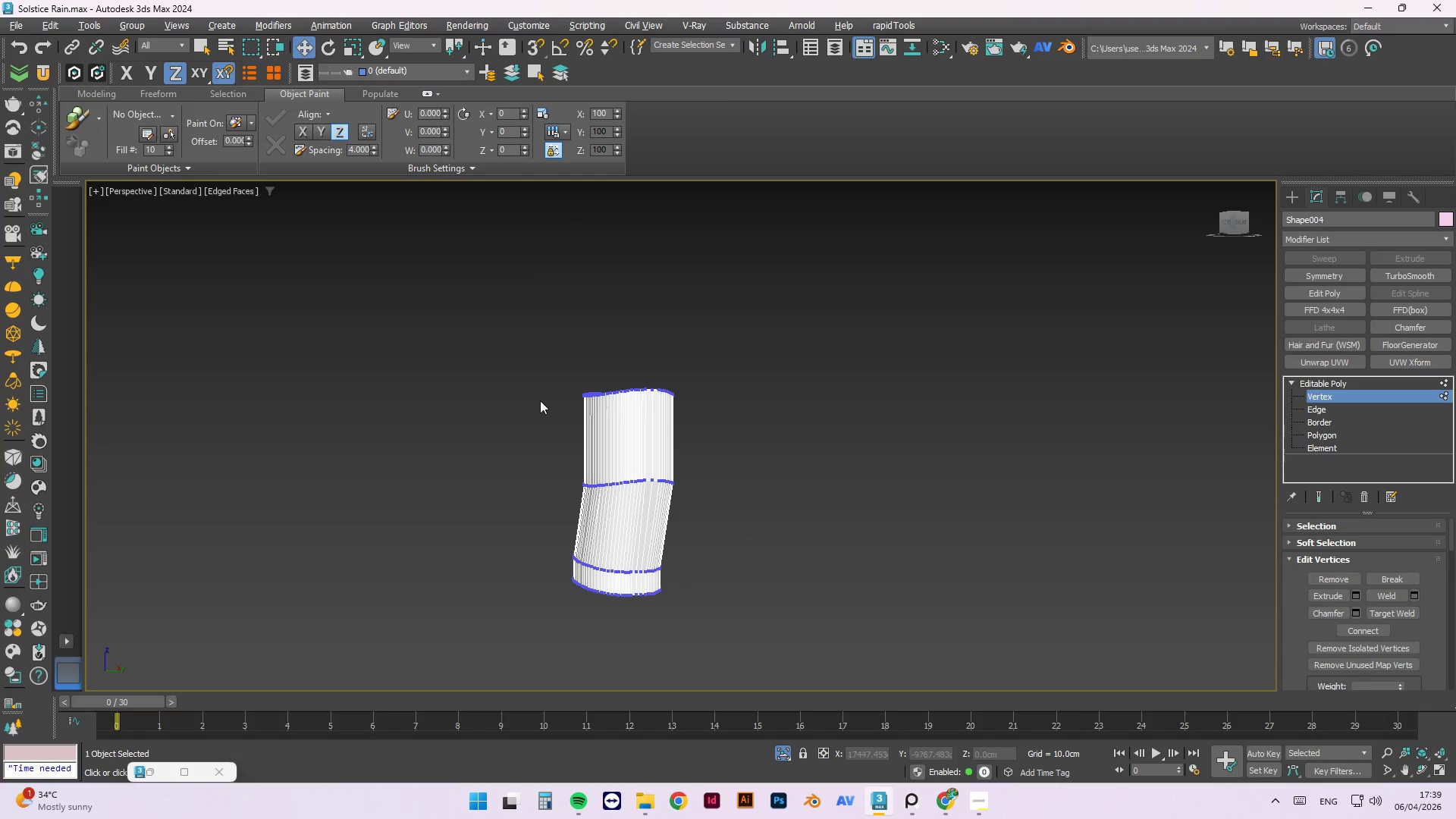 
hold_key(key=ControlLeft, duration=1.06)
left_click_drag(start_coordinate=[495, 589], to_coordinate=[700, 635])
 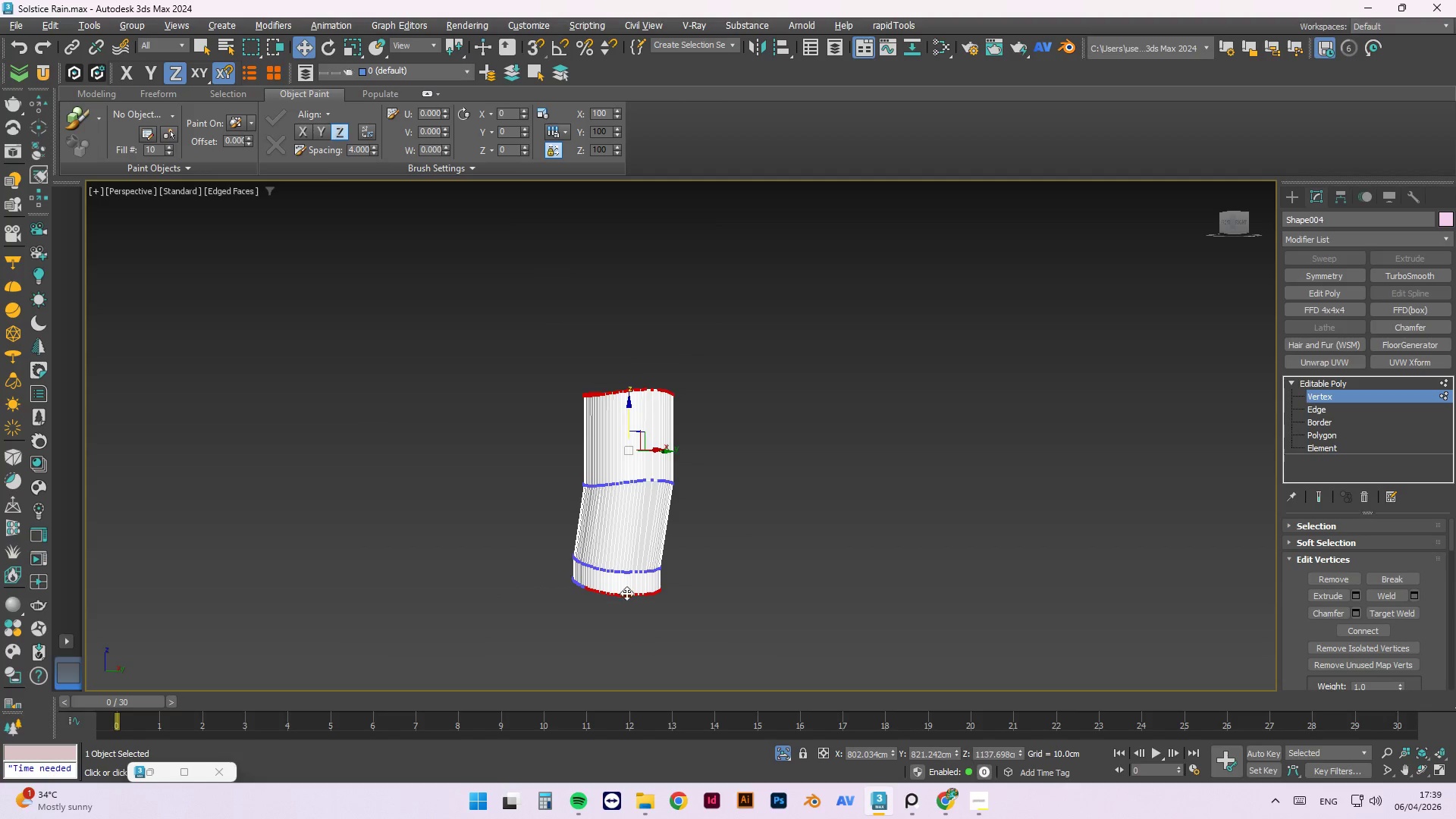 
hold_key(key=ControlLeft, duration=1.5)
 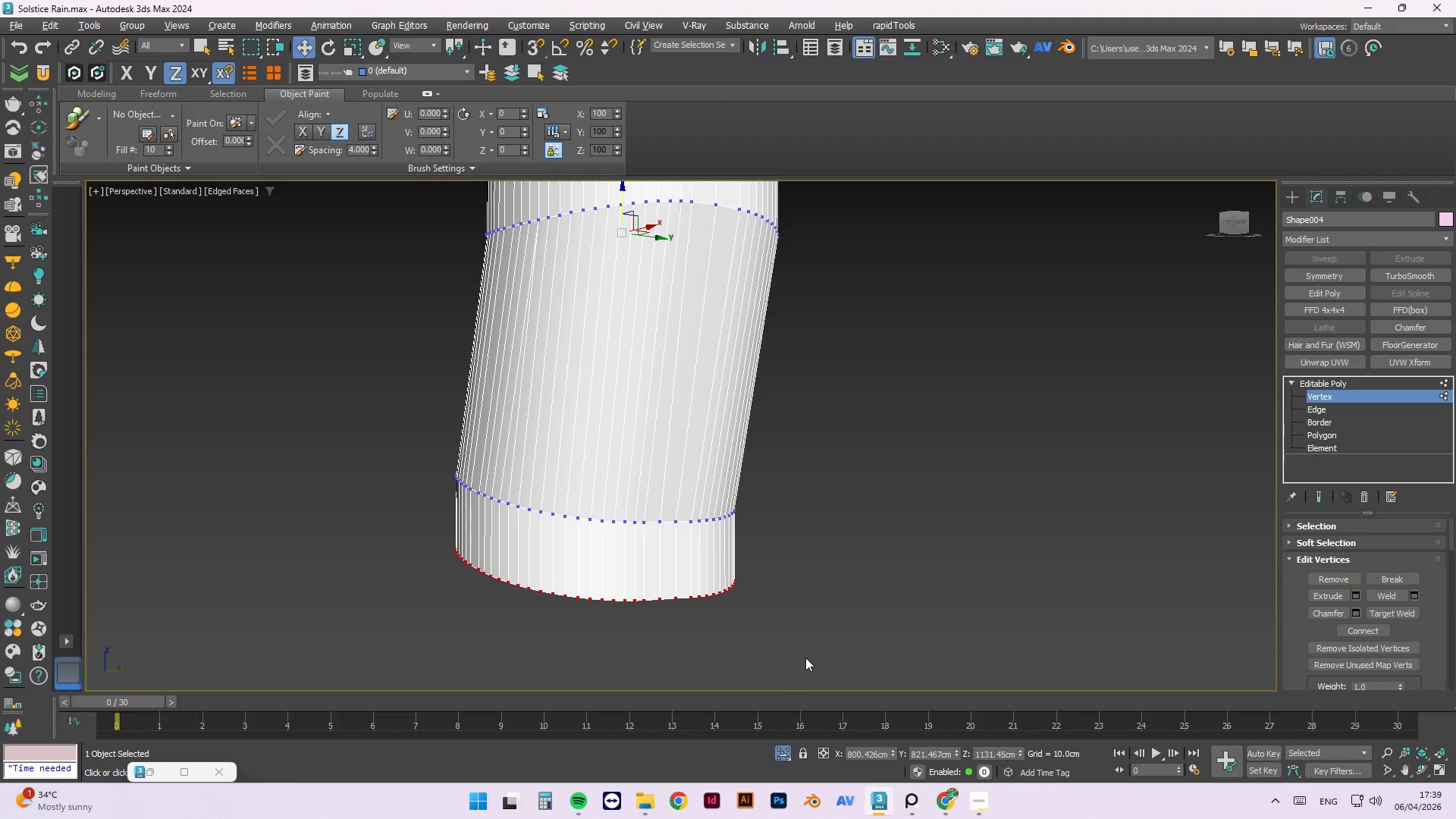 
scroll: coordinate [626, 593], scroll_direction: up, amount: 3.0
 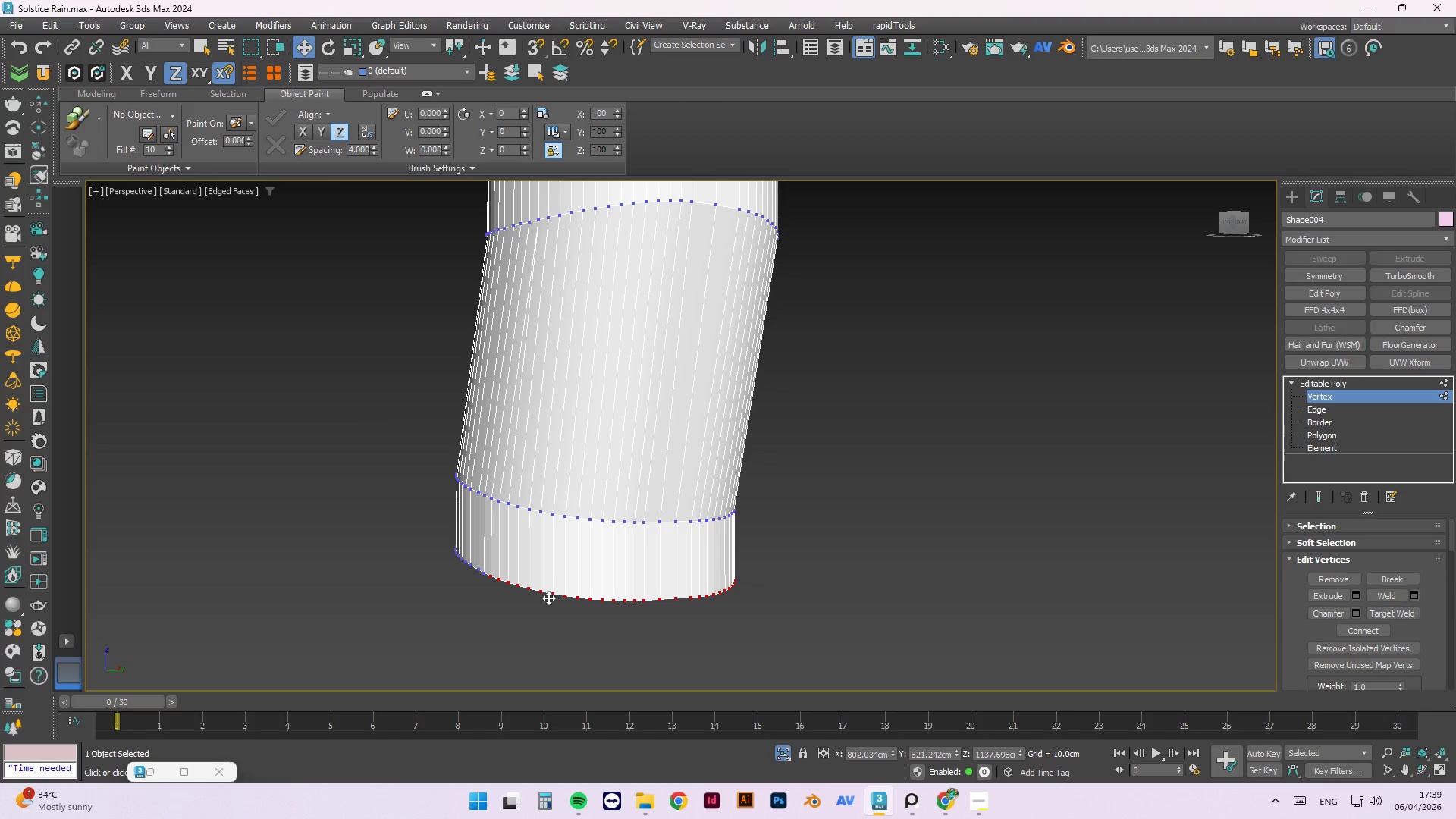 
left_click_drag(start_coordinate=[409, 535], to_coordinate=[798, 669])
 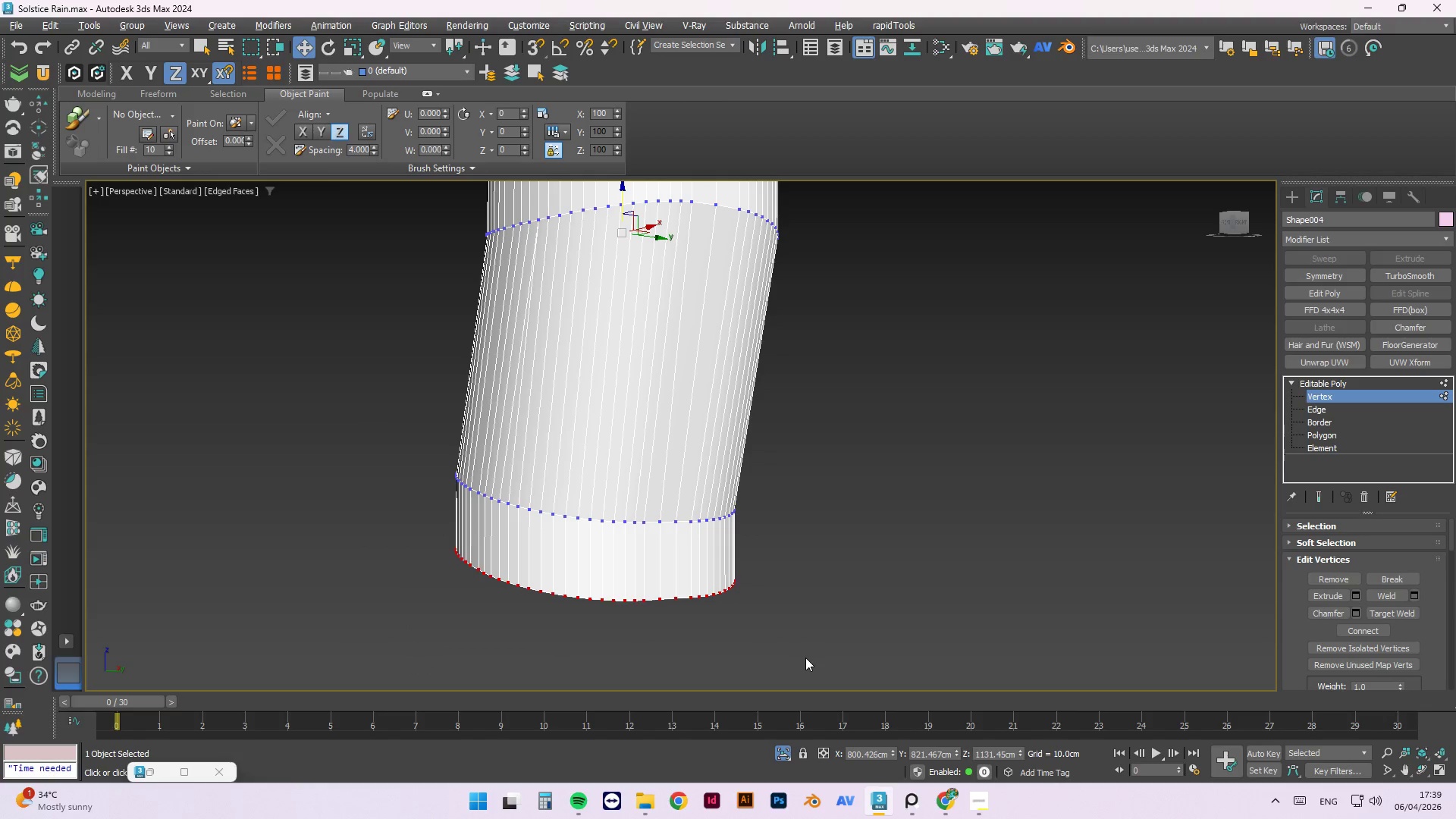 
hold_key(key=ControlLeft, duration=0.47)
 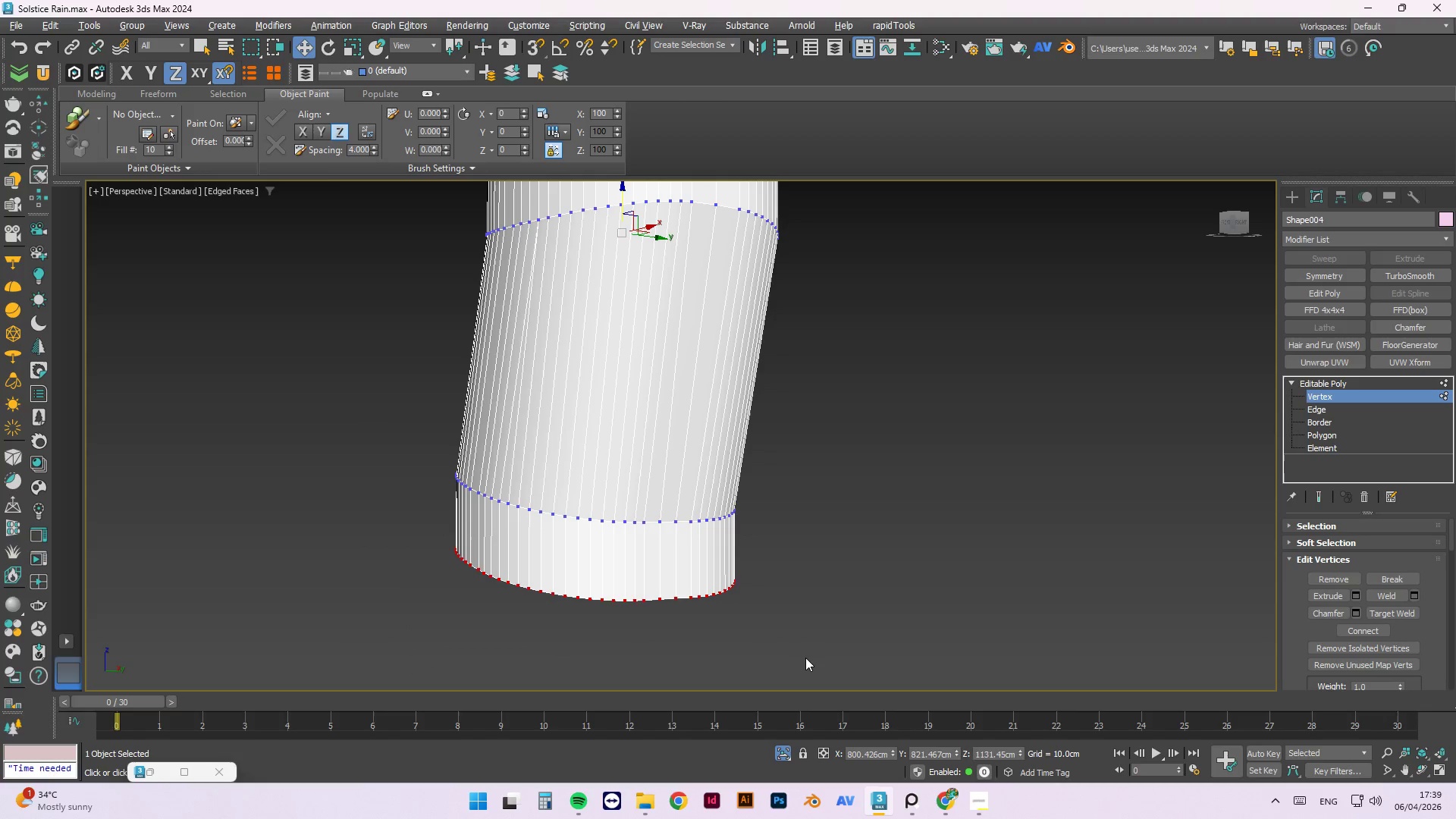 
key(Delete)
 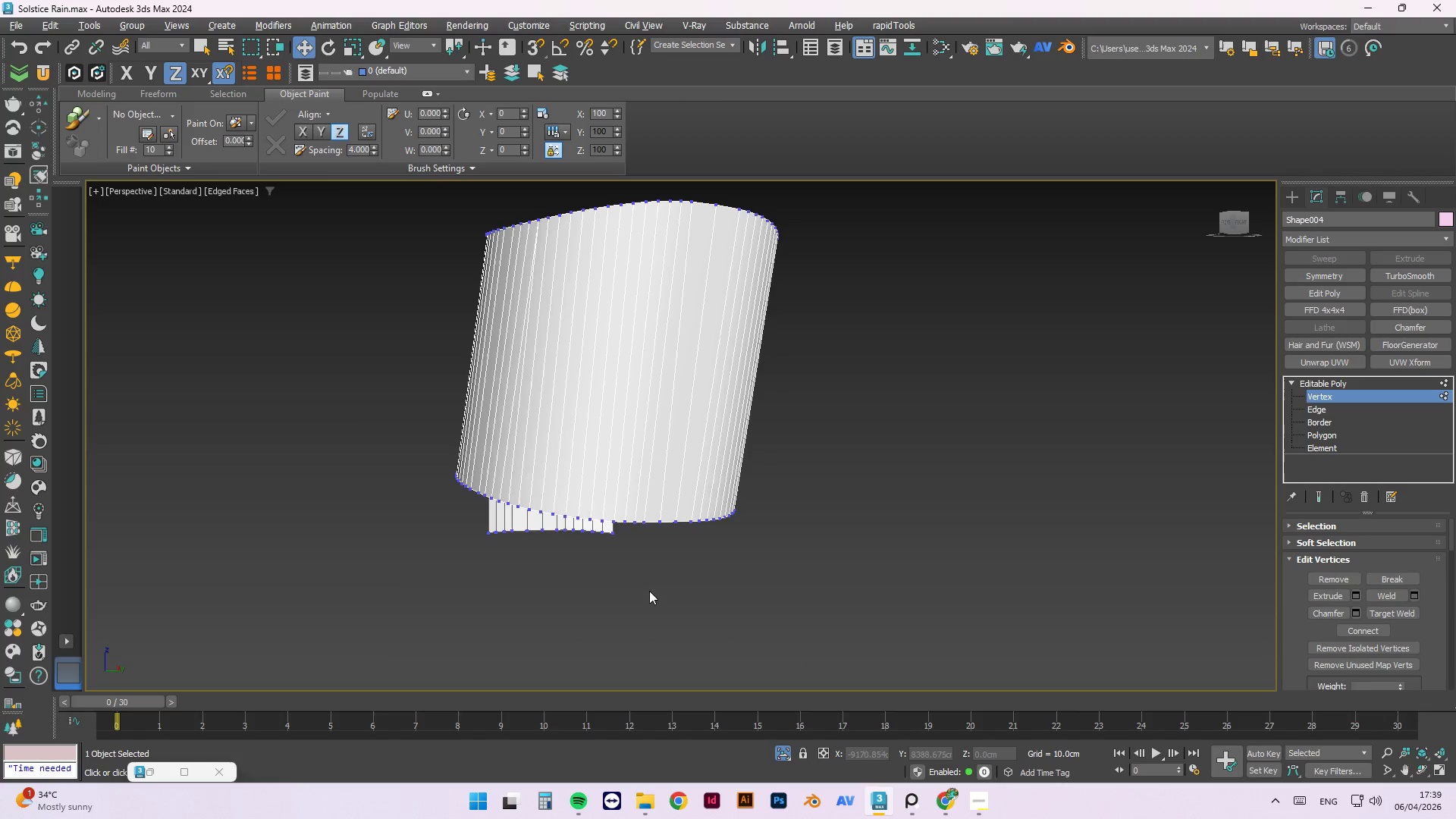 
hold_key(key=AltLeft, duration=0.8)
 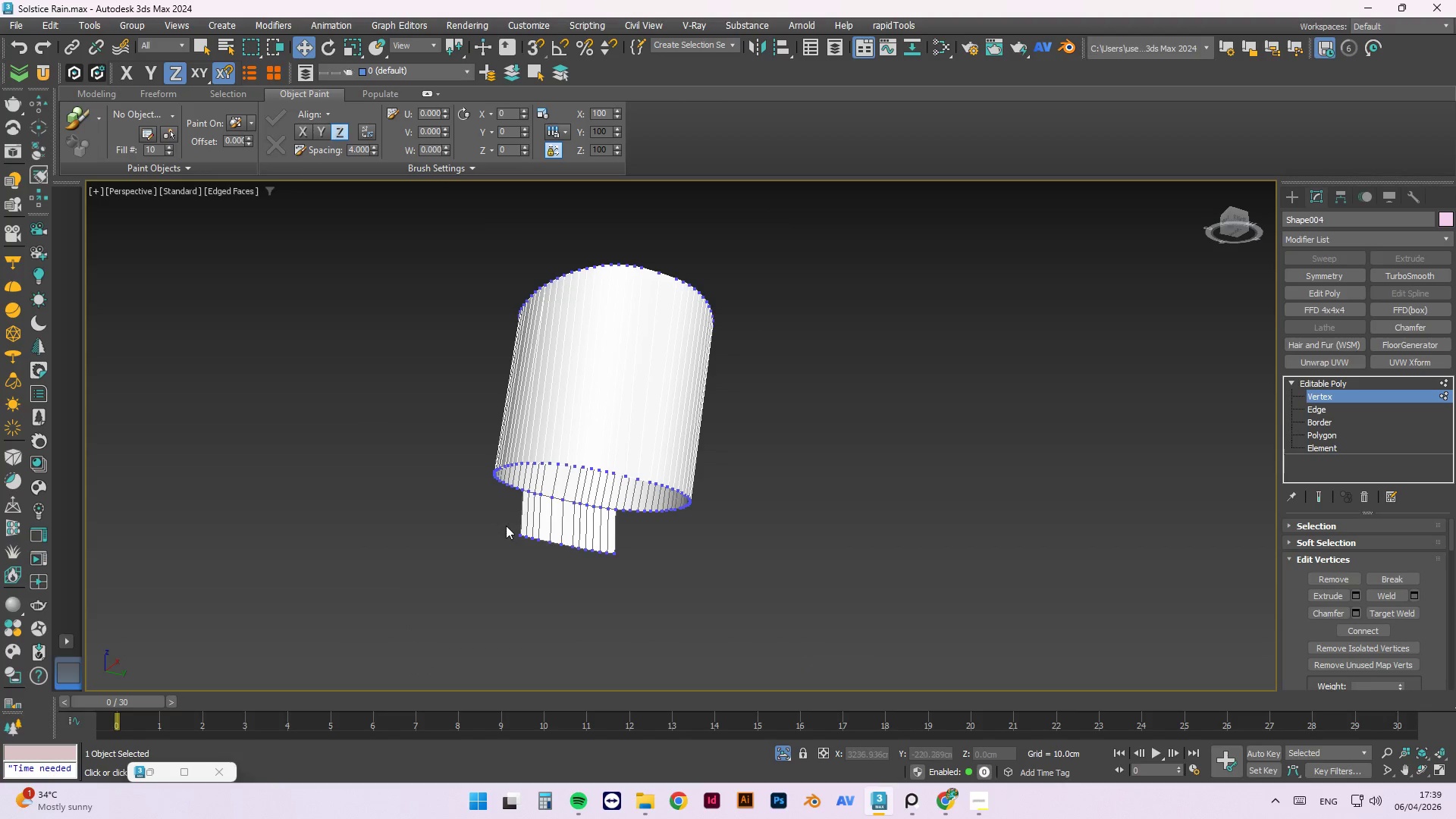 
scroll: coordinate [581, 477], scroll_direction: down, amount: 1.0
 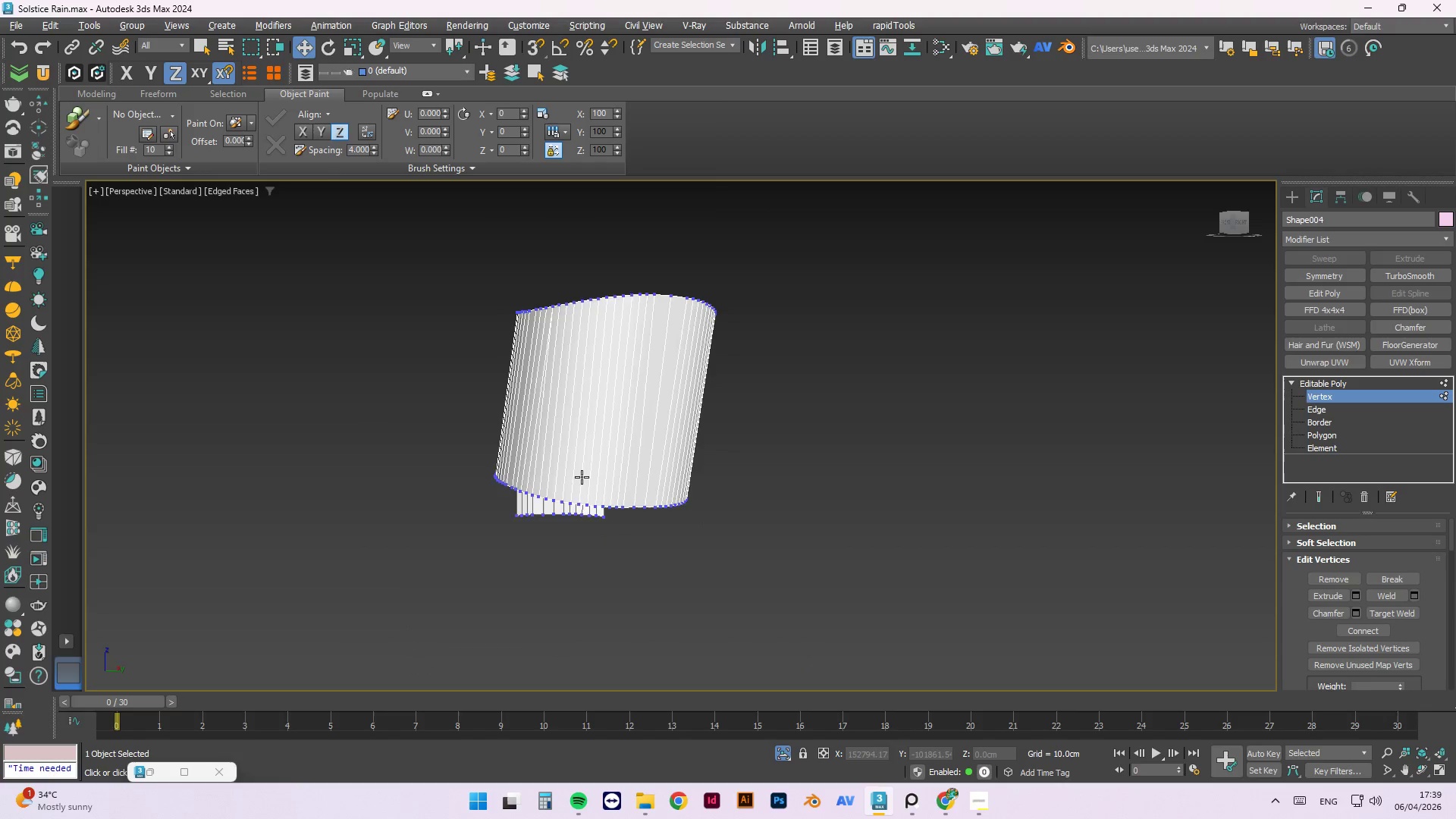 
left_click_drag(start_coordinate=[506, 526], to_coordinate=[630, 607])
 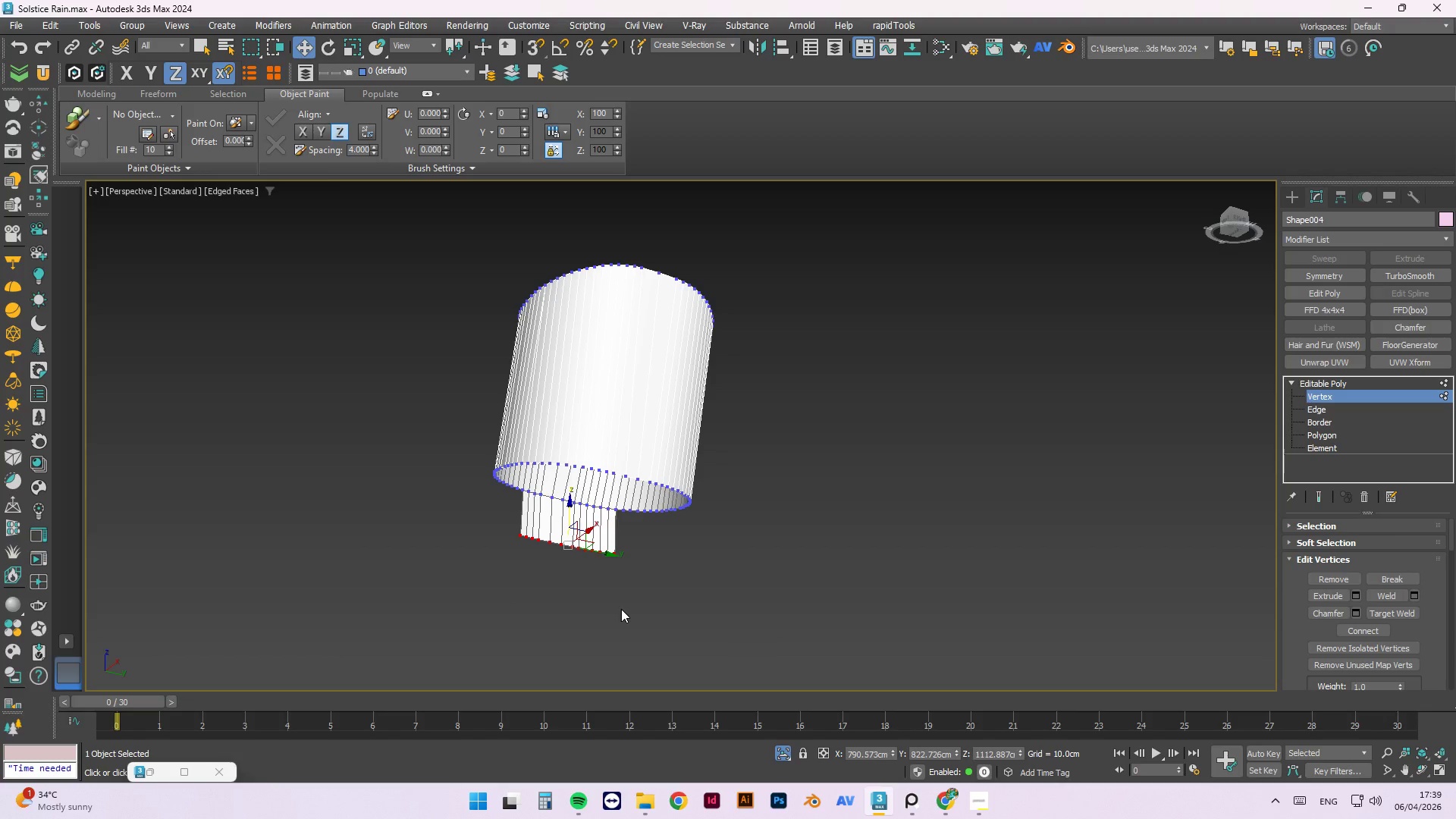 
key(Delete)
 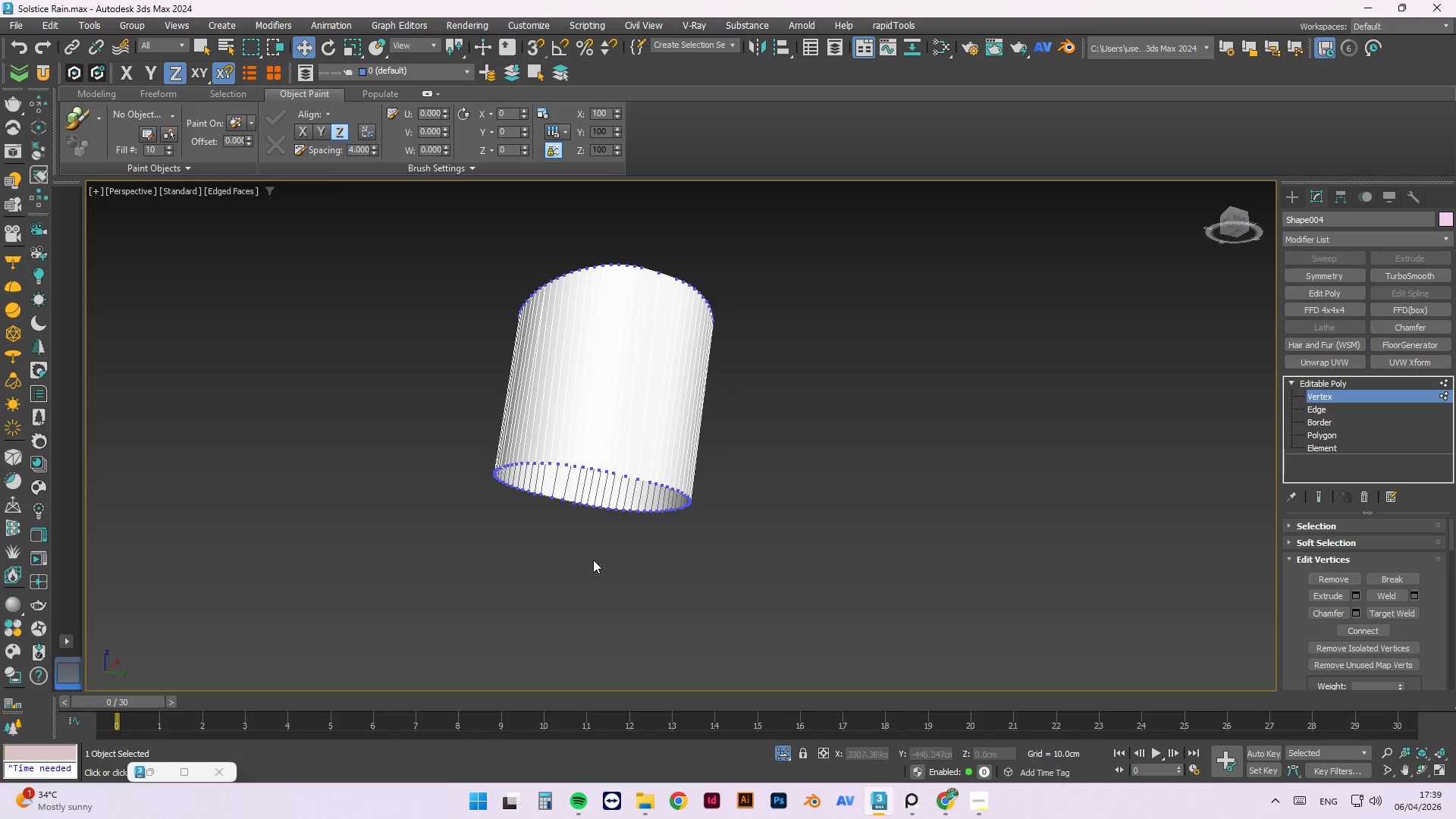 
hold_key(key=AltLeft, duration=1.52)
 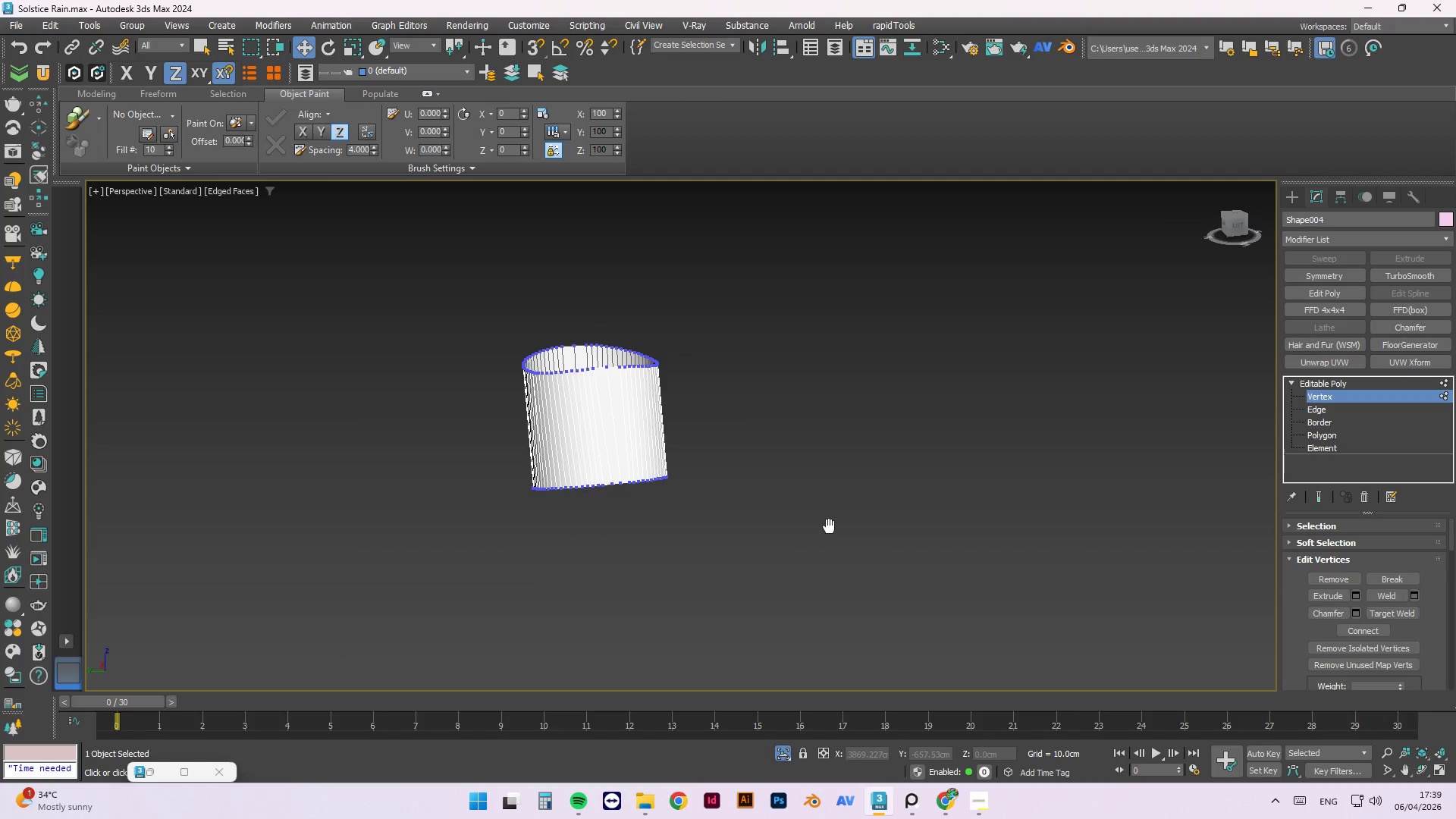 
scroll: coordinate [565, 460], scroll_direction: down, amount: 1.0
 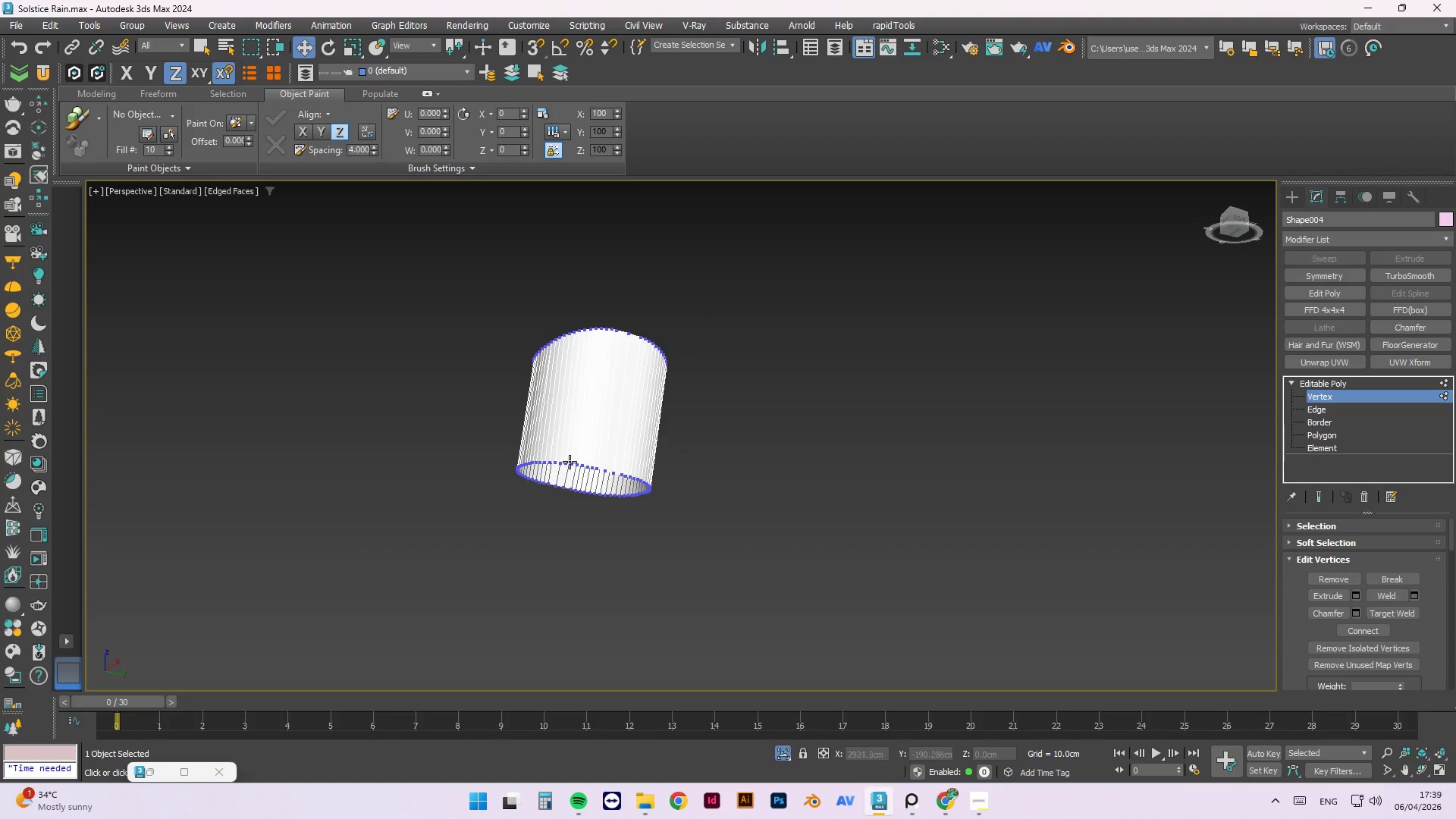 
hold_key(key=AltLeft, duration=1.51)
 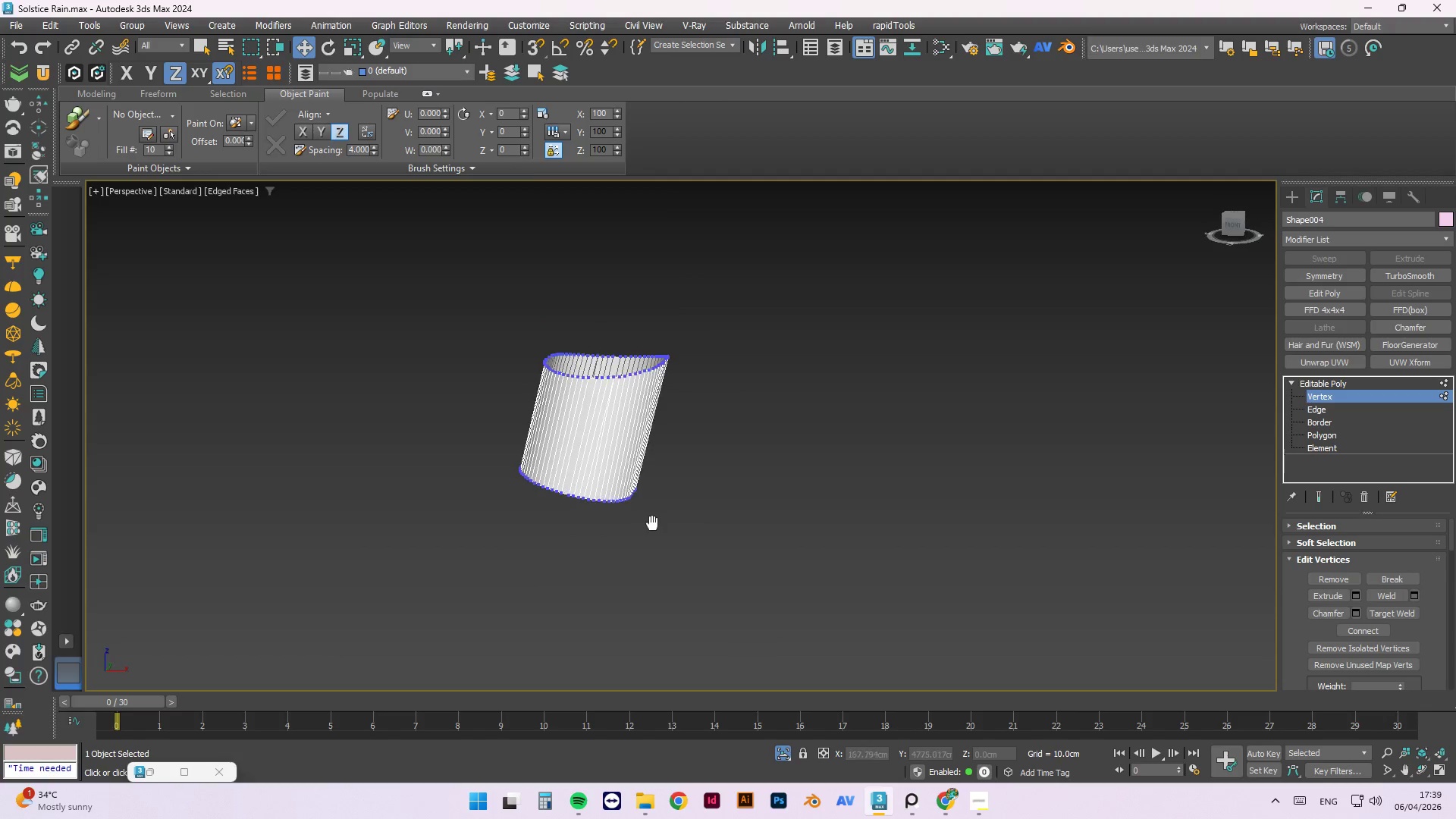 
hold_key(key=AltLeft, duration=0.81)
 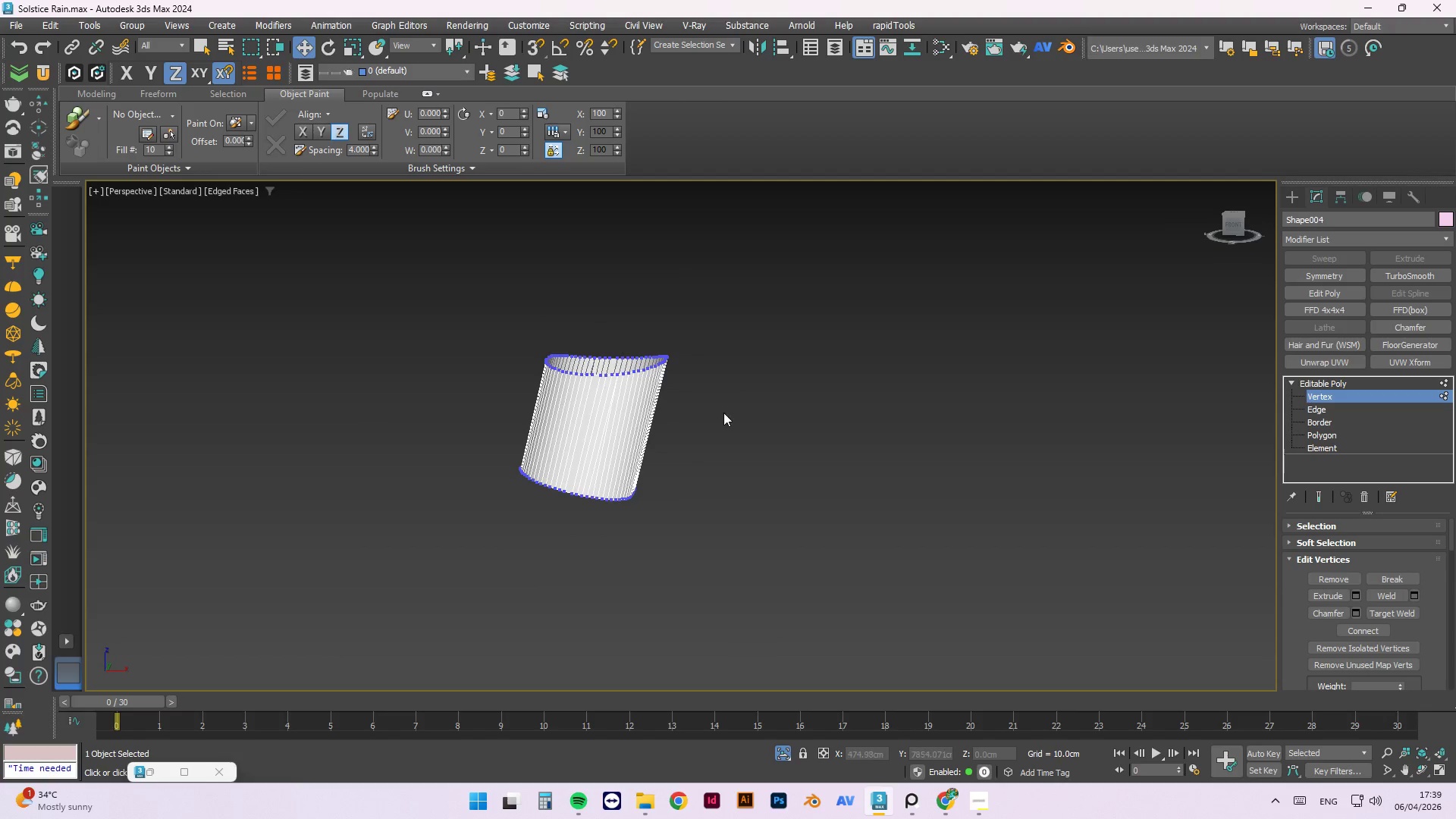 
scroll: coordinate [723, 413], scroll_direction: down, amount: 3.0
 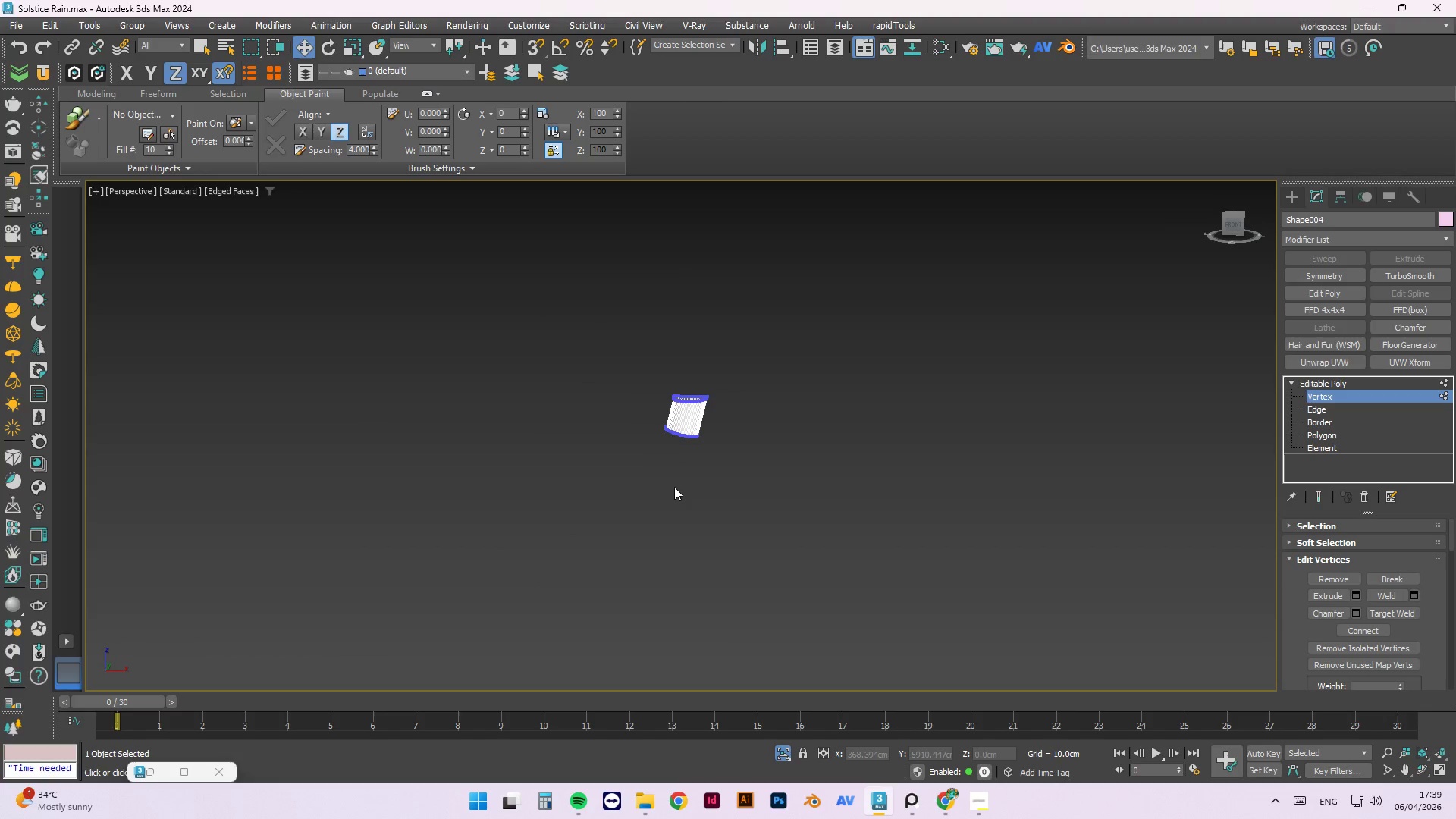 
wait(7.88)
 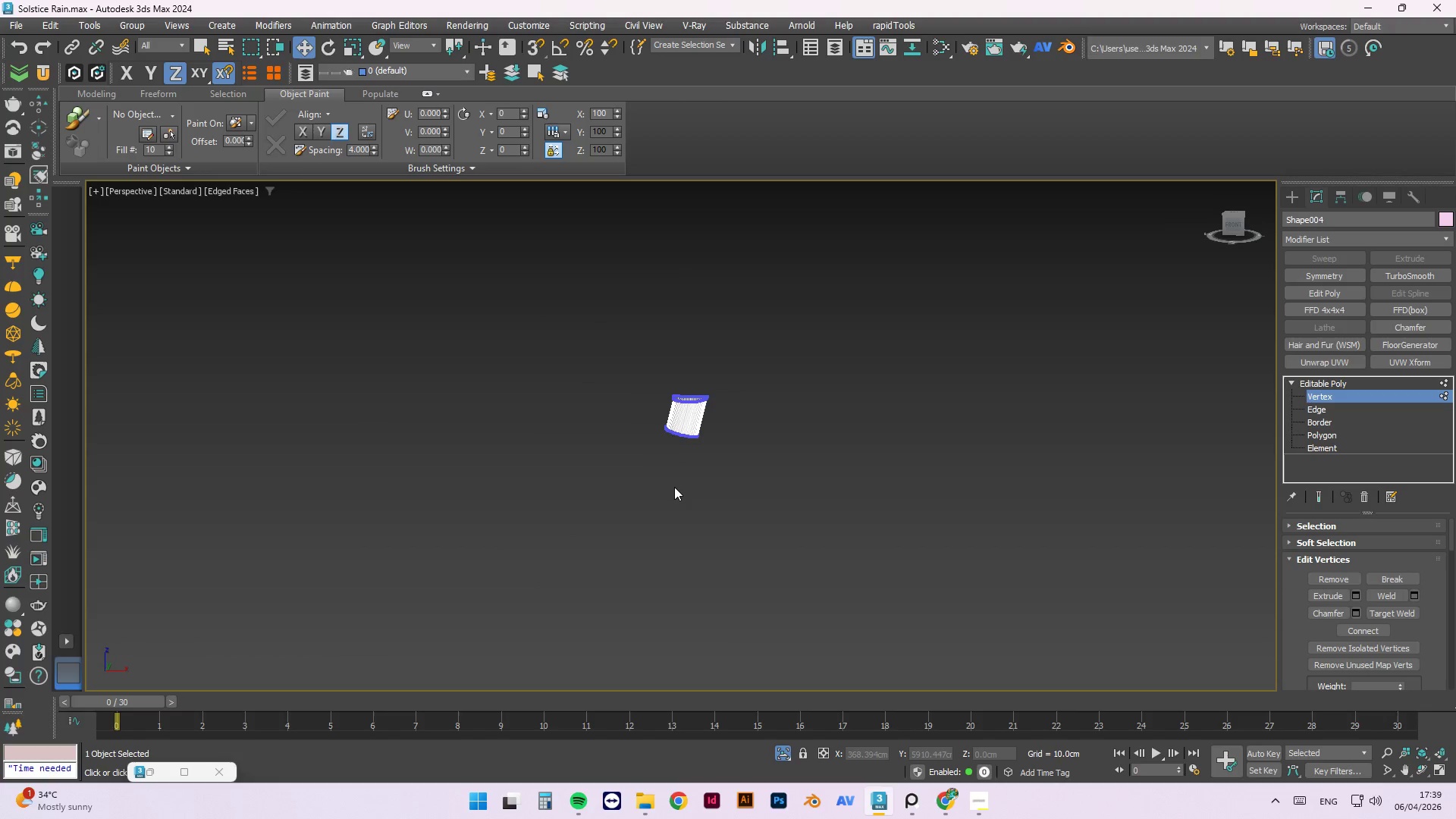 
left_click([971, 802])